 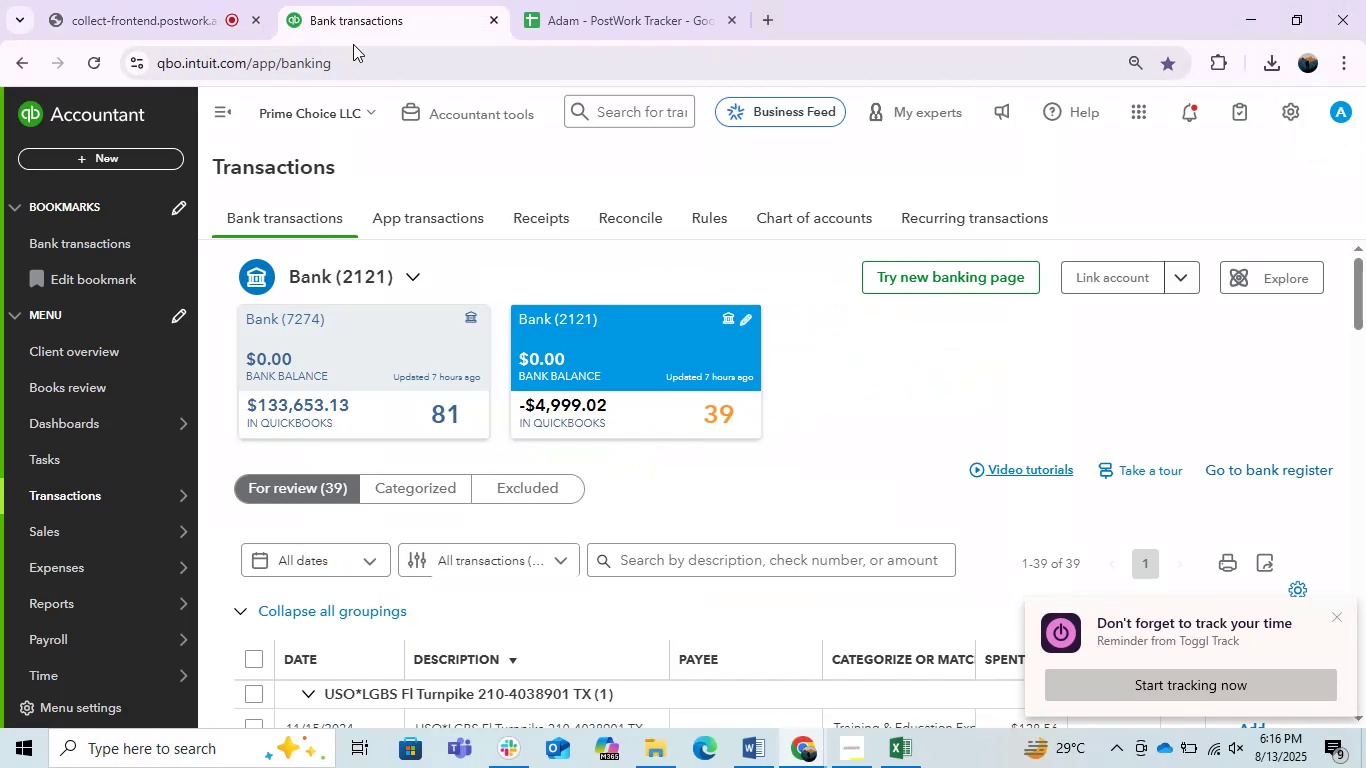 
left_click([855, 741])
 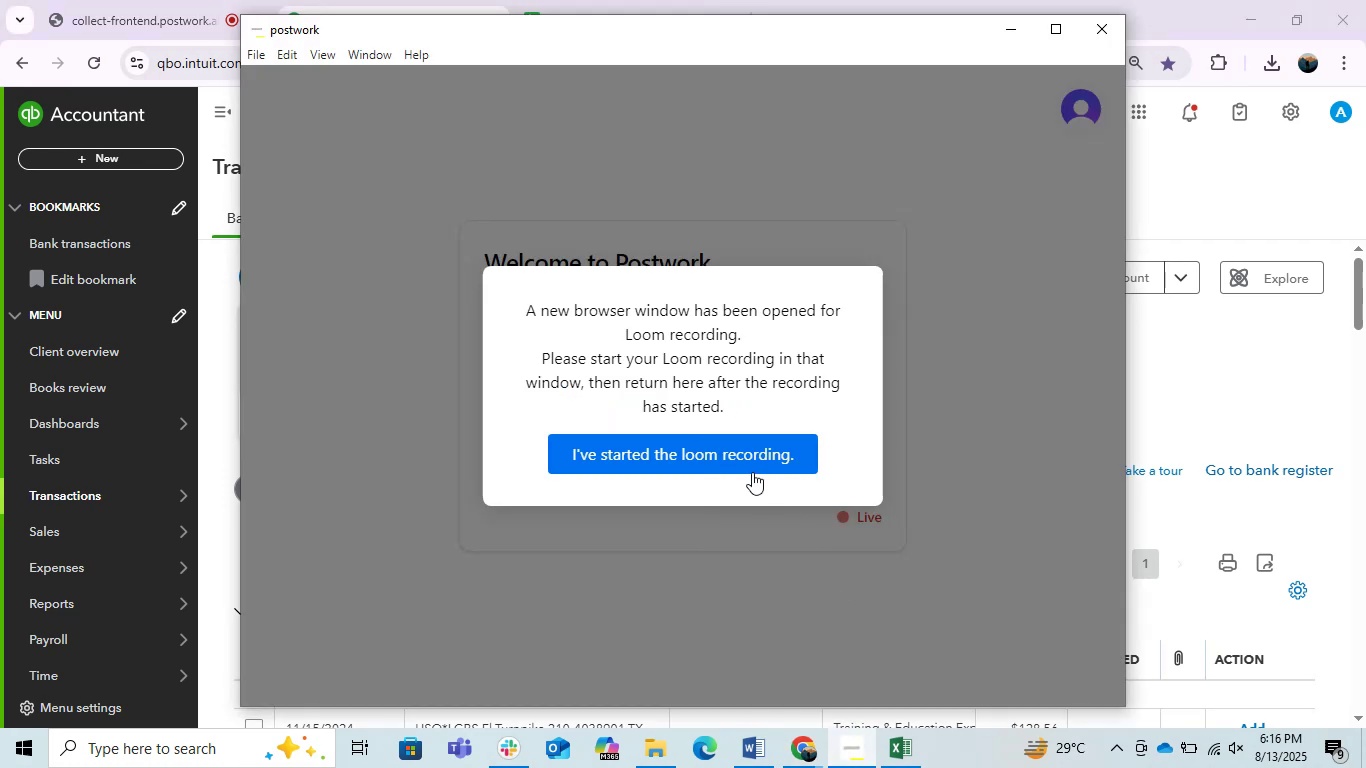 
left_click([735, 449])
 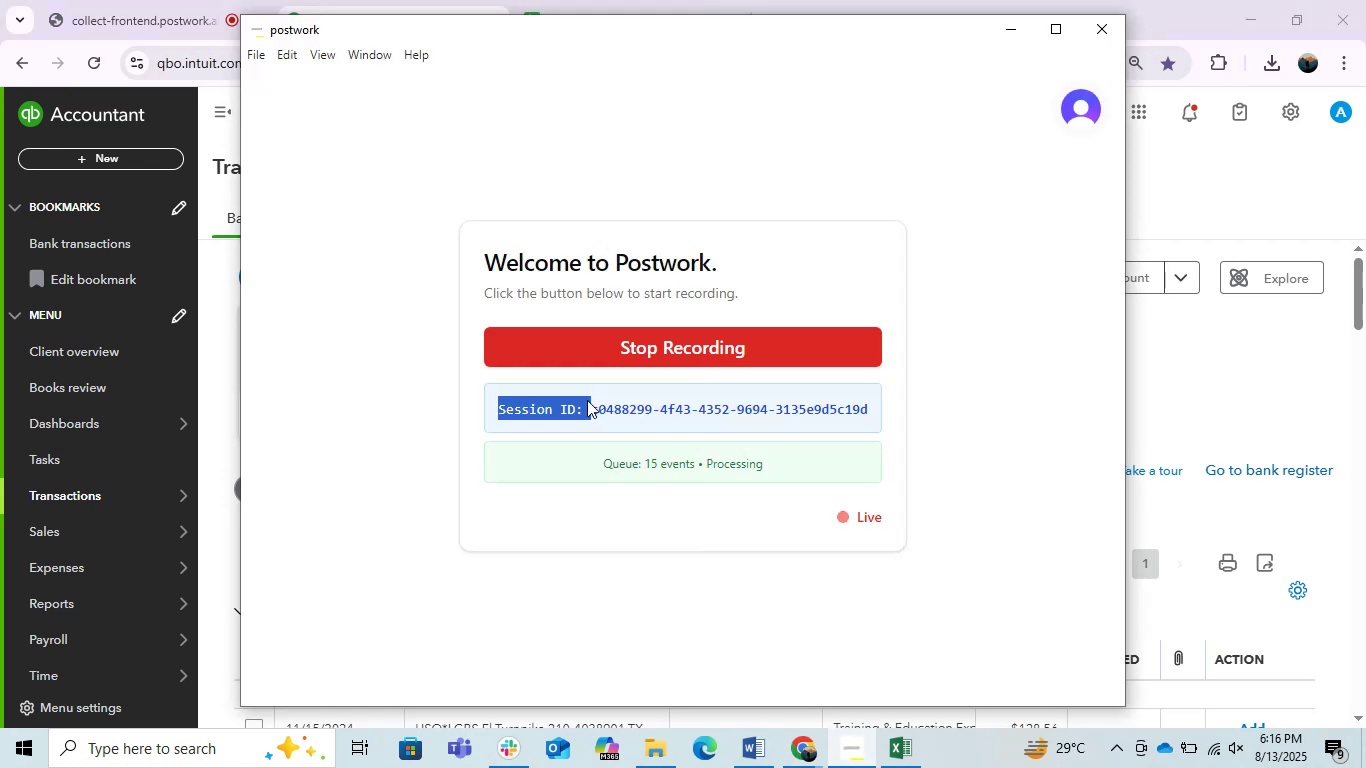 
left_click([528, 420])
 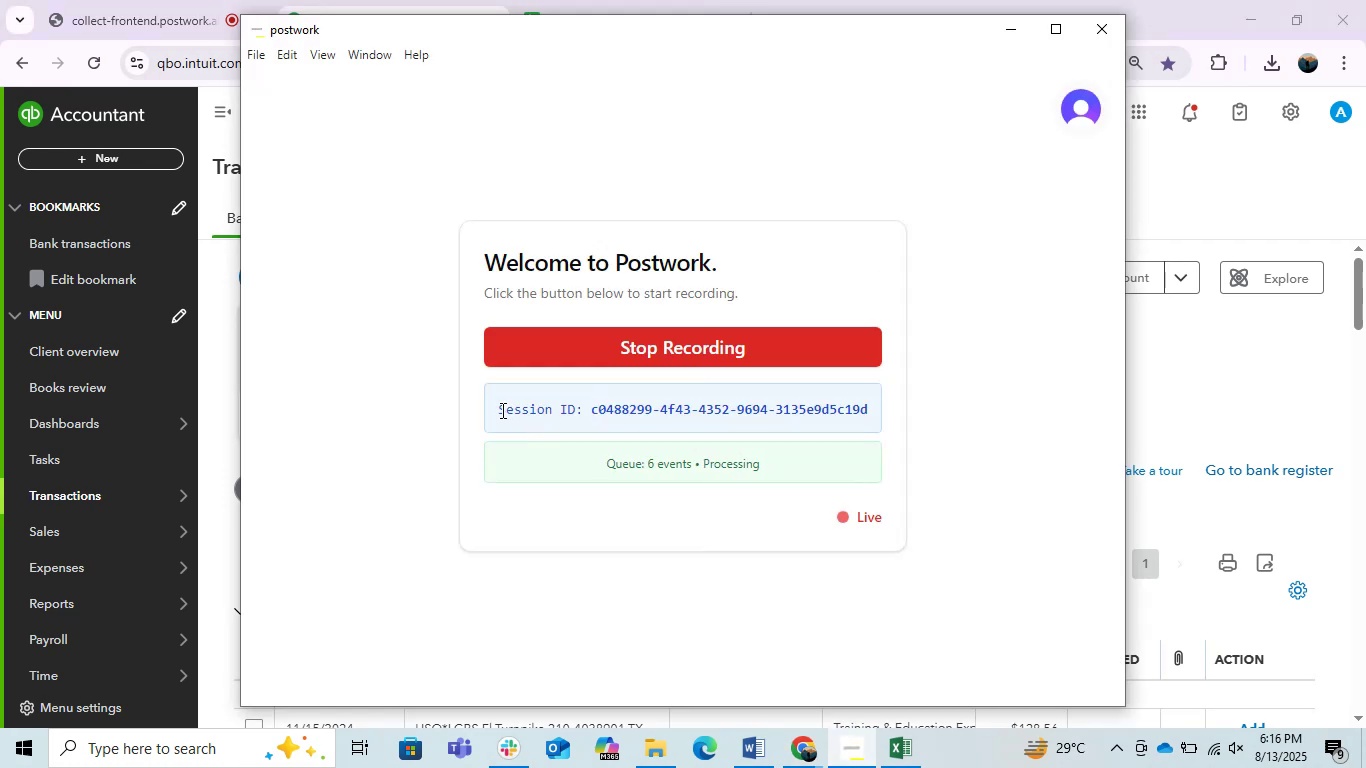 
left_click_drag(start_coordinate=[497, 410], to_coordinate=[869, 417])
 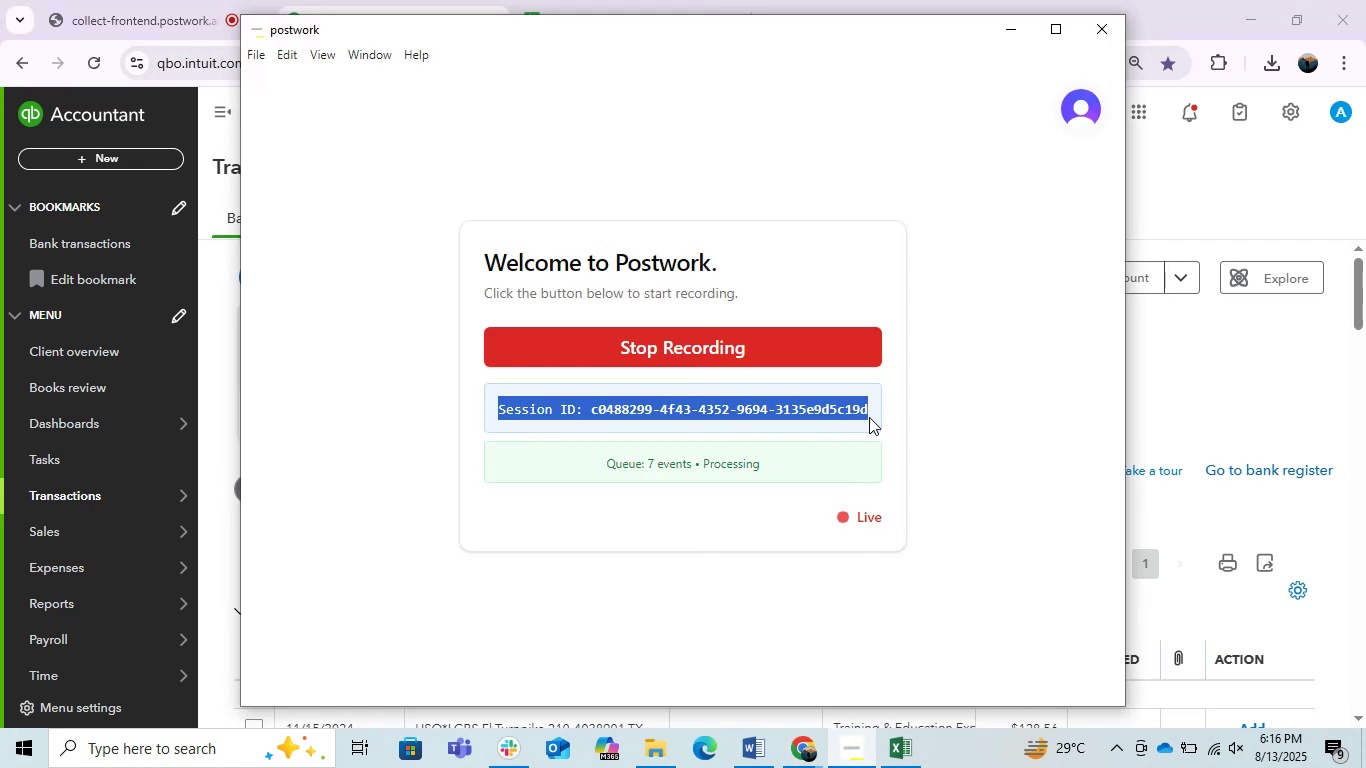 
key(Control+C)
 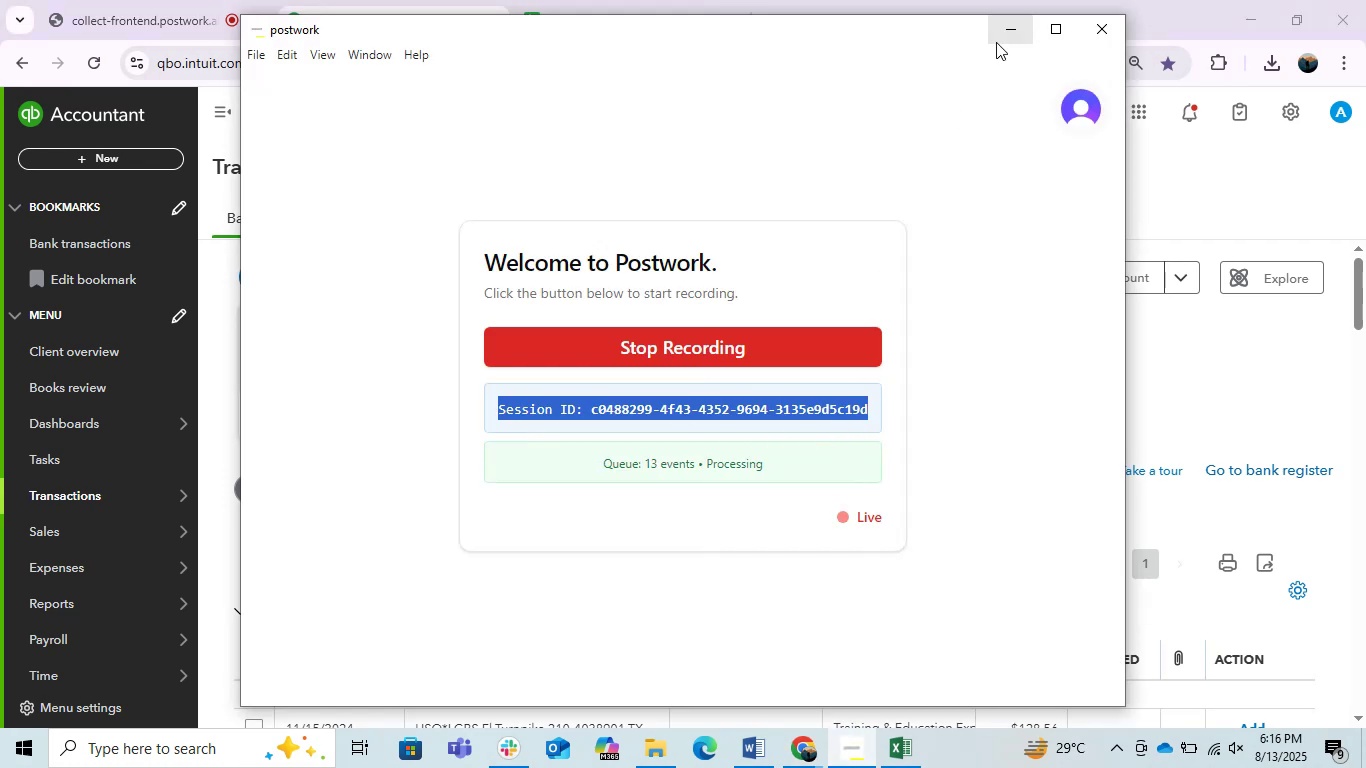 
left_click([998, 41])
 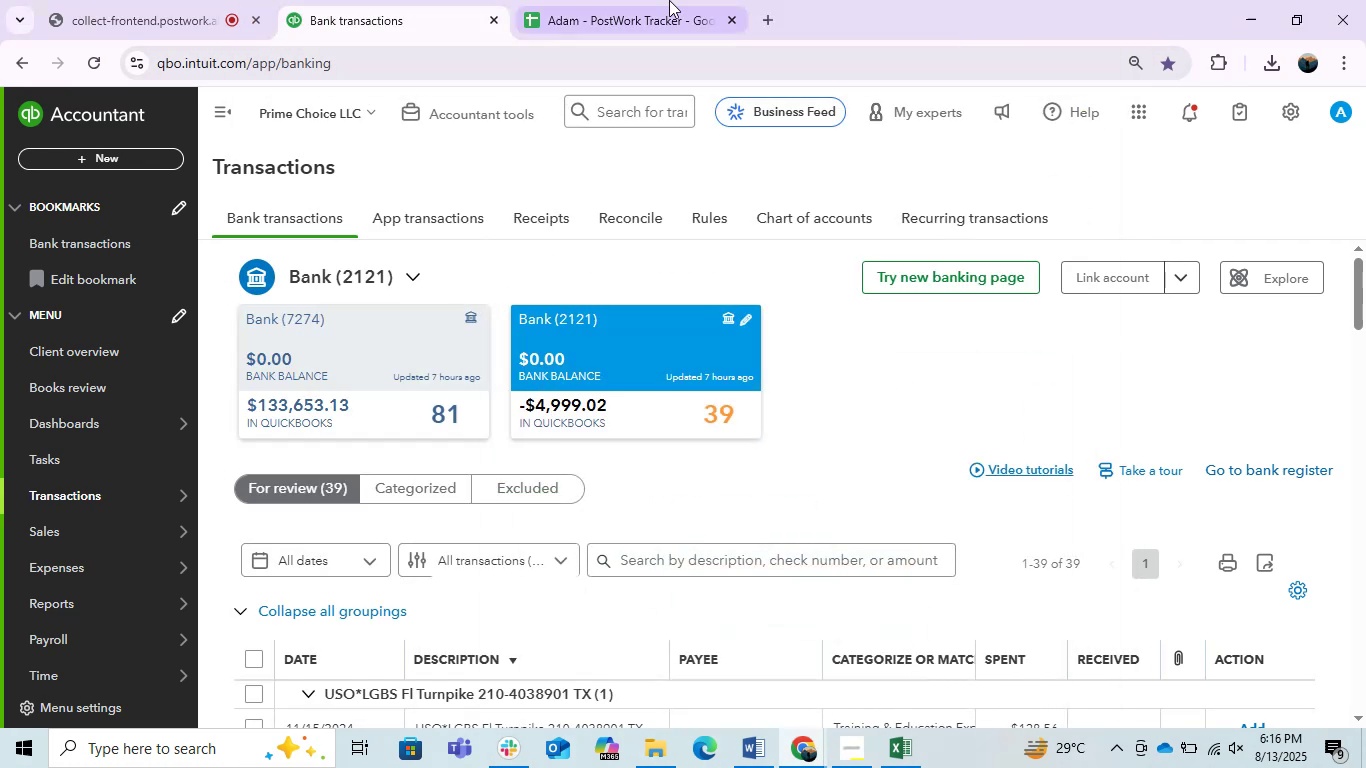 
left_click([644, 0])
 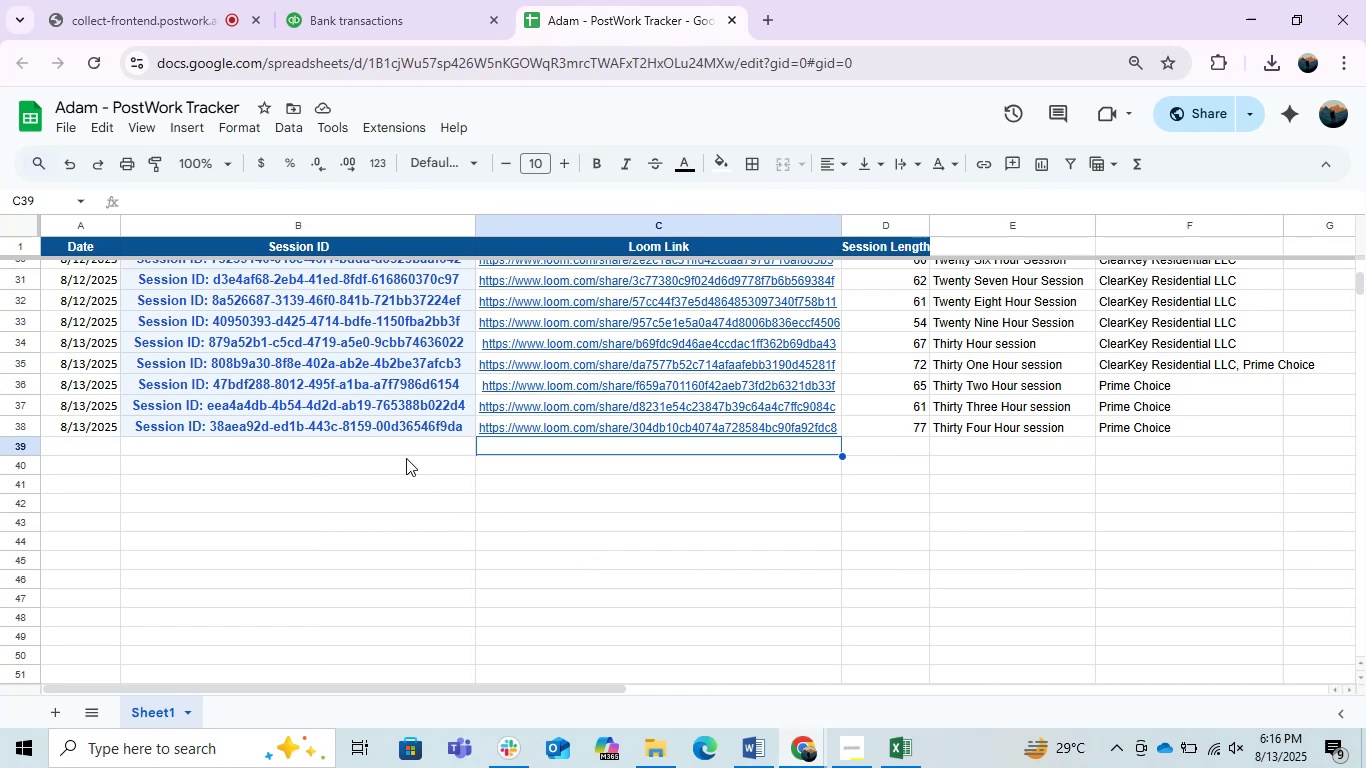 
left_click([376, 447])
 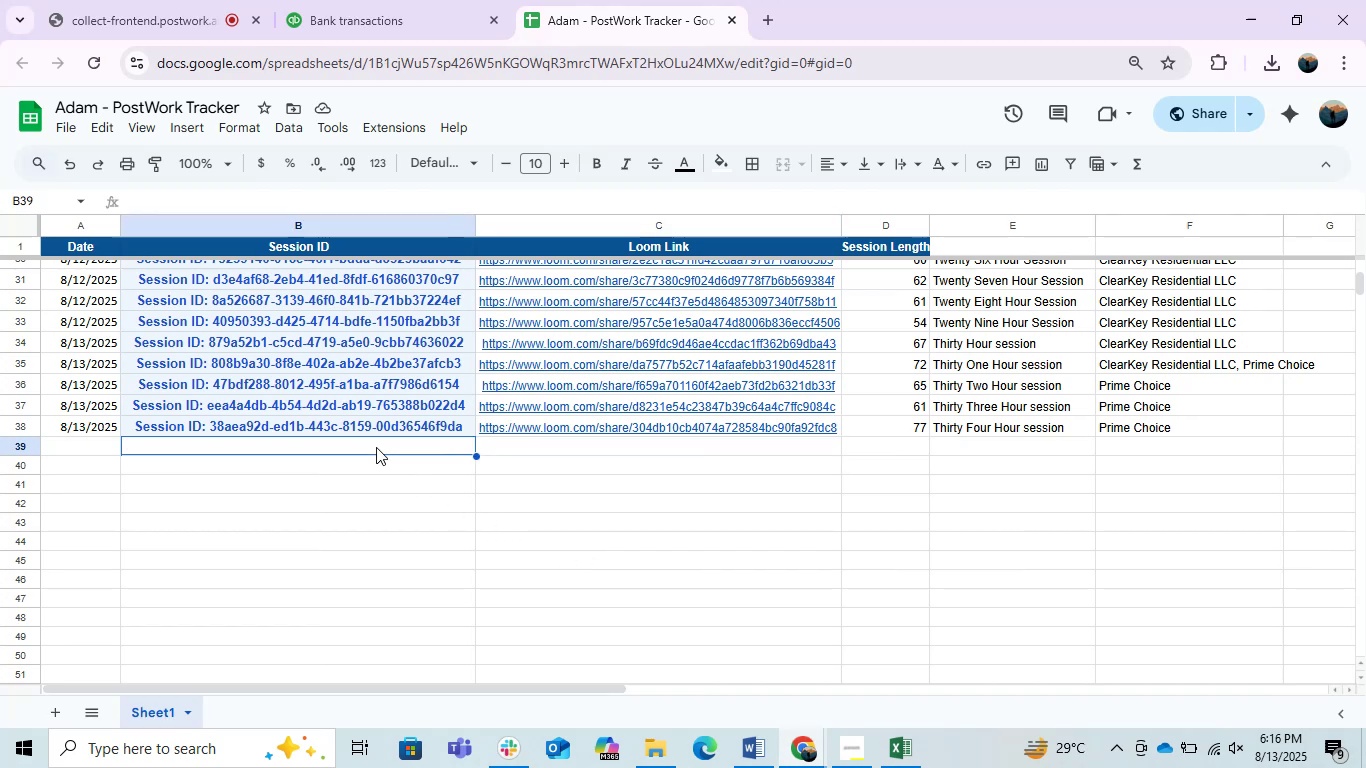 
key(Control+B)
 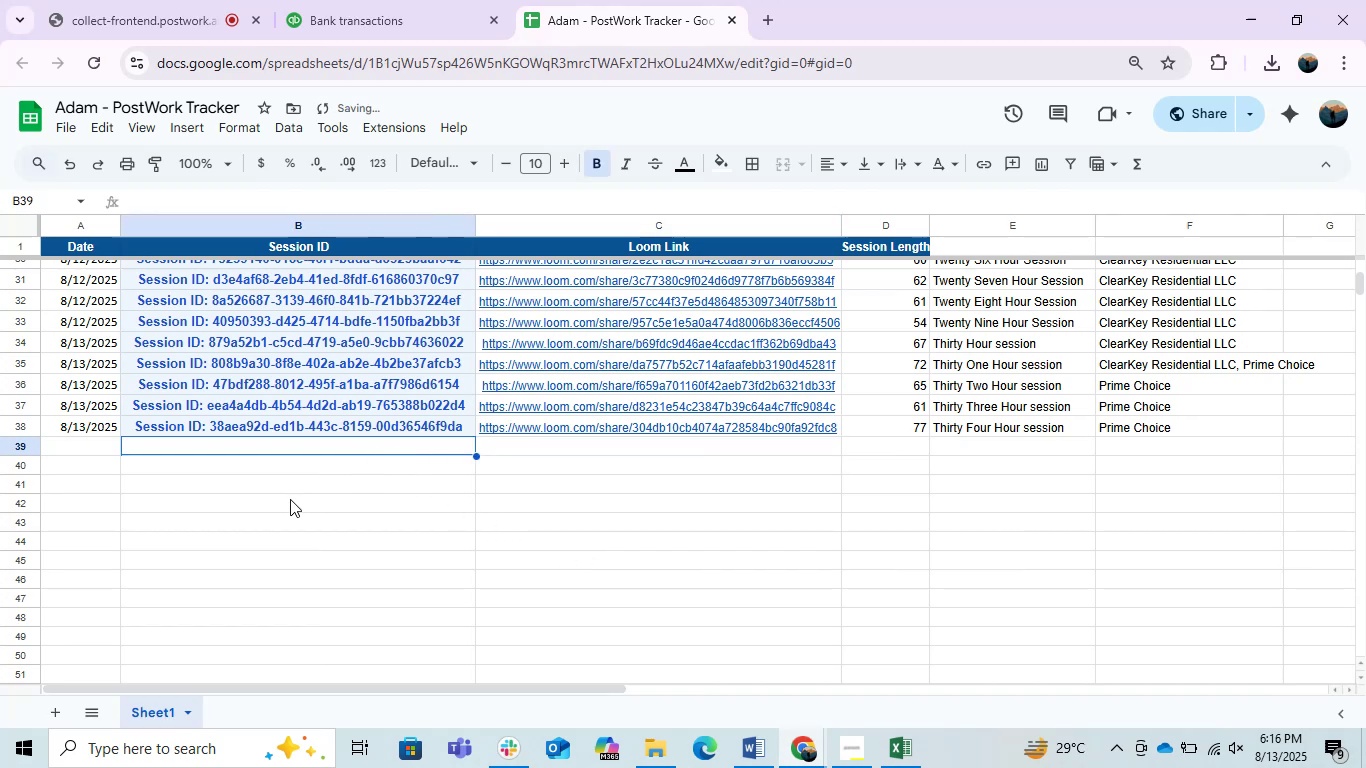 
key(Control+V)
 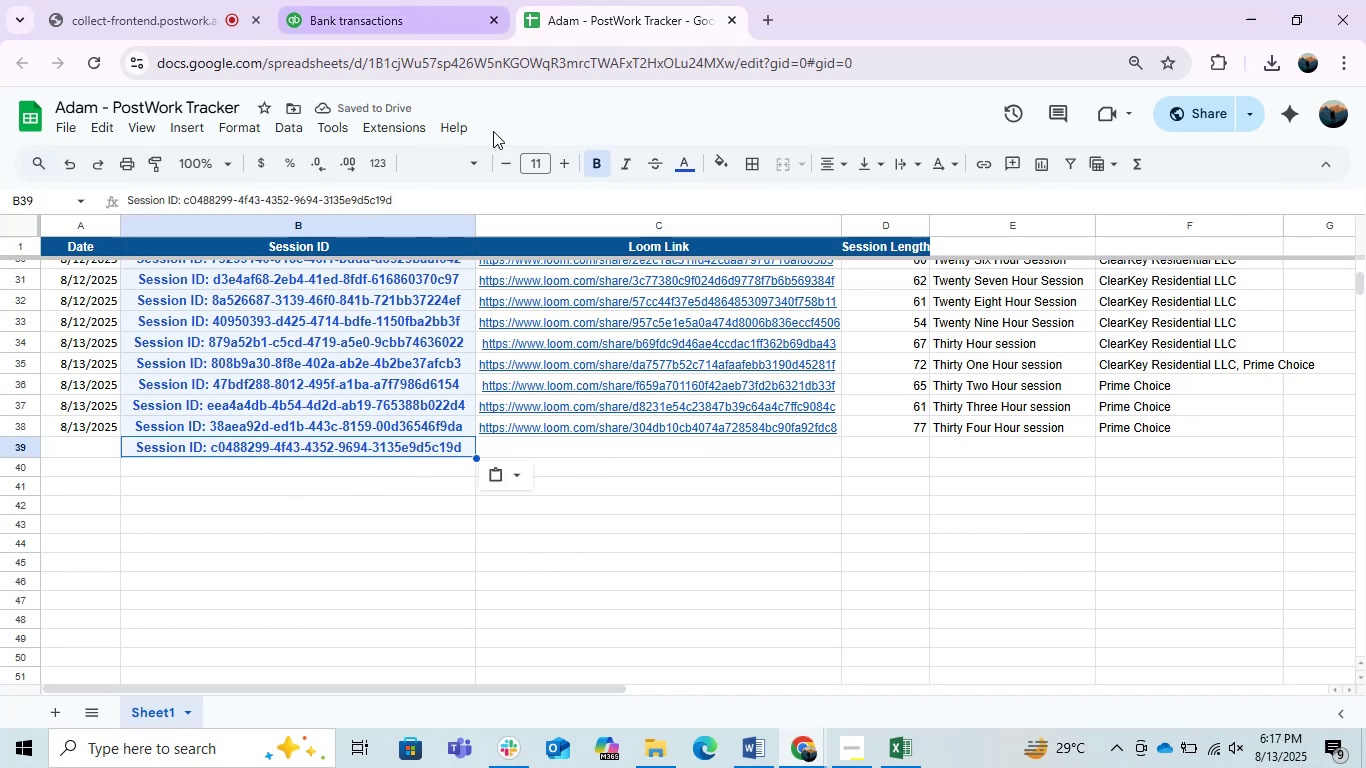 
wait(5.27)
 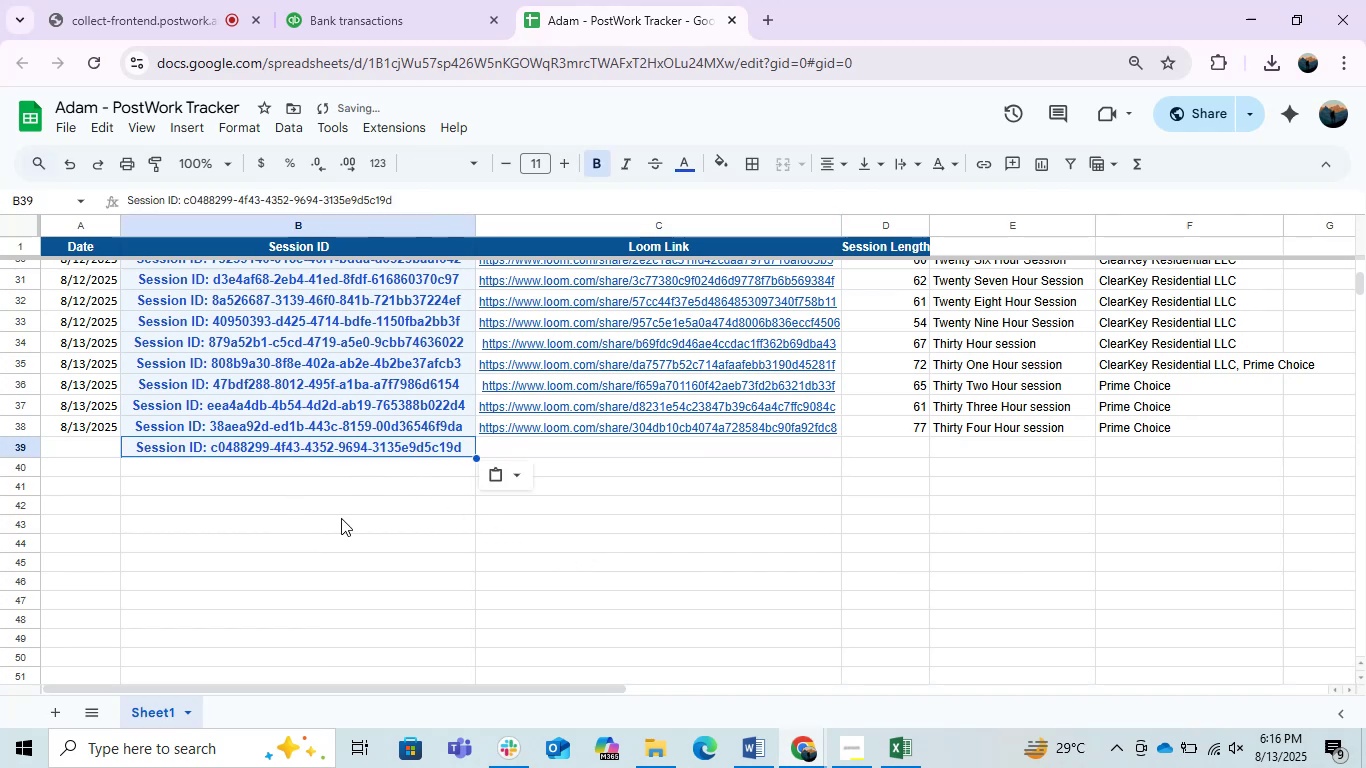 
left_click([867, 754])
 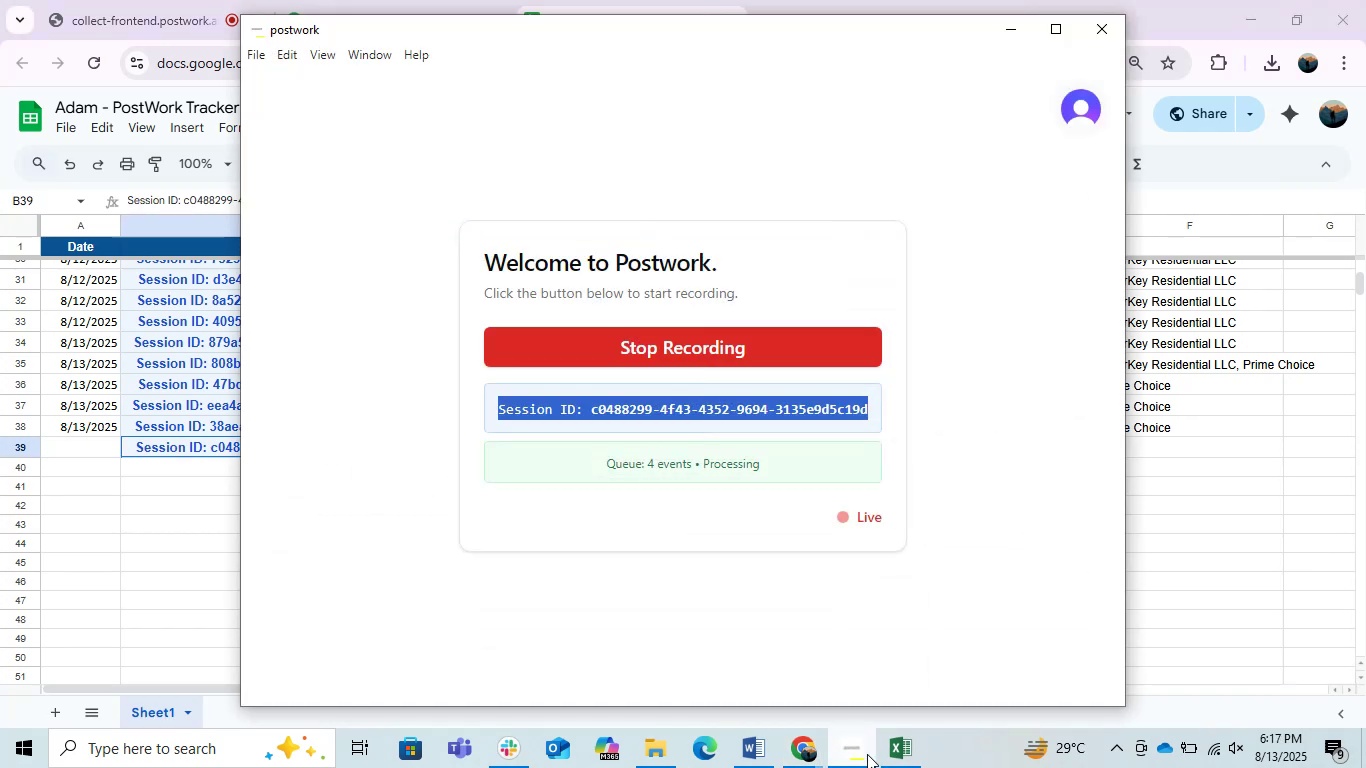 
left_click([867, 754])
 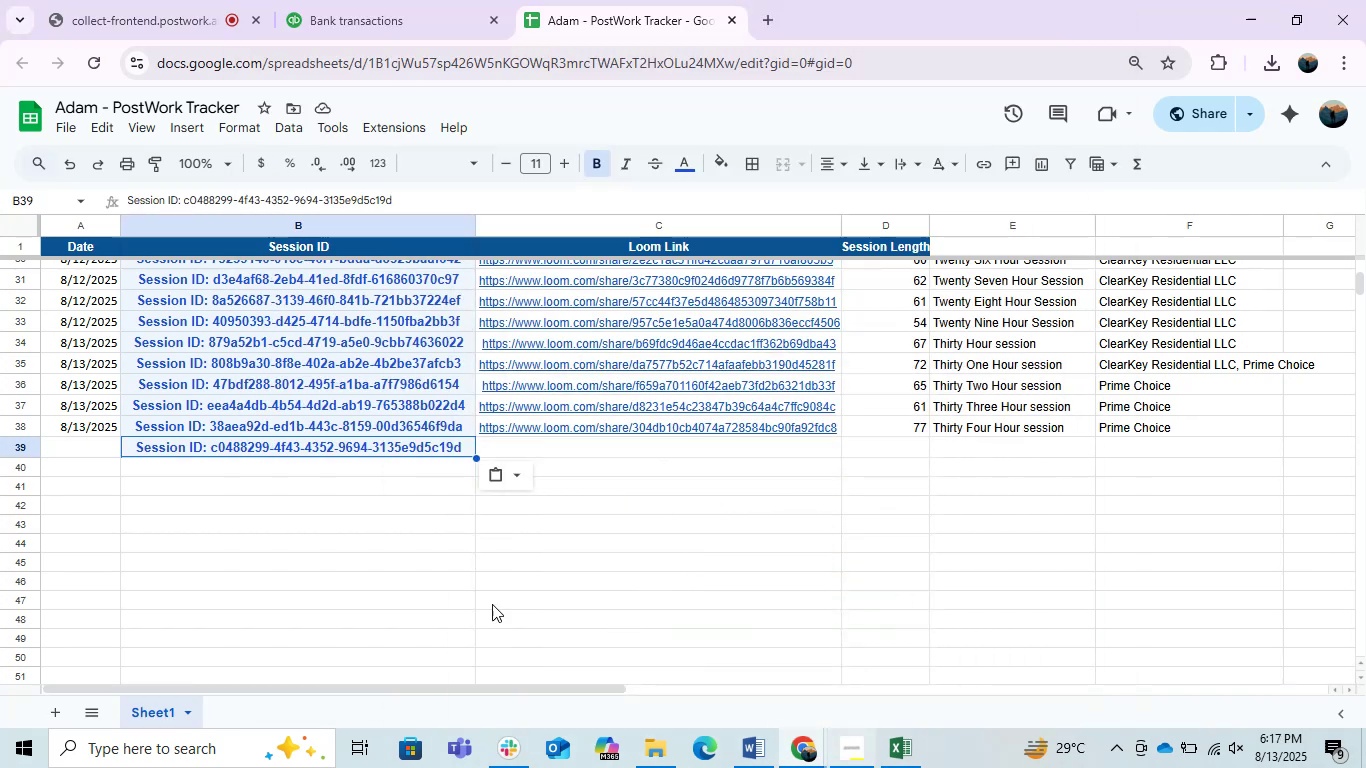 
left_click_drag(start_coordinate=[306, 620], to_coordinate=[299, 593])
 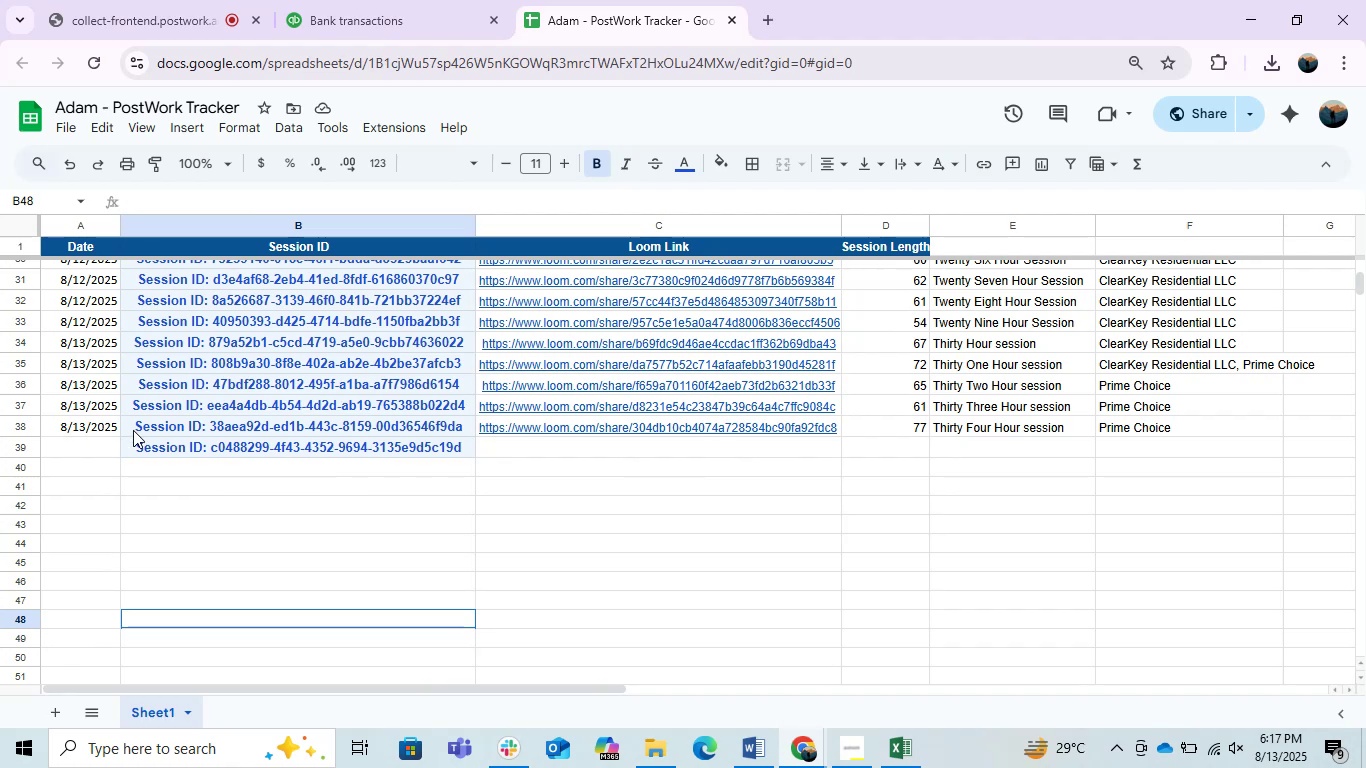 
left_click_drag(start_coordinate=[103, 424], to_coordinate=[98, 439])
 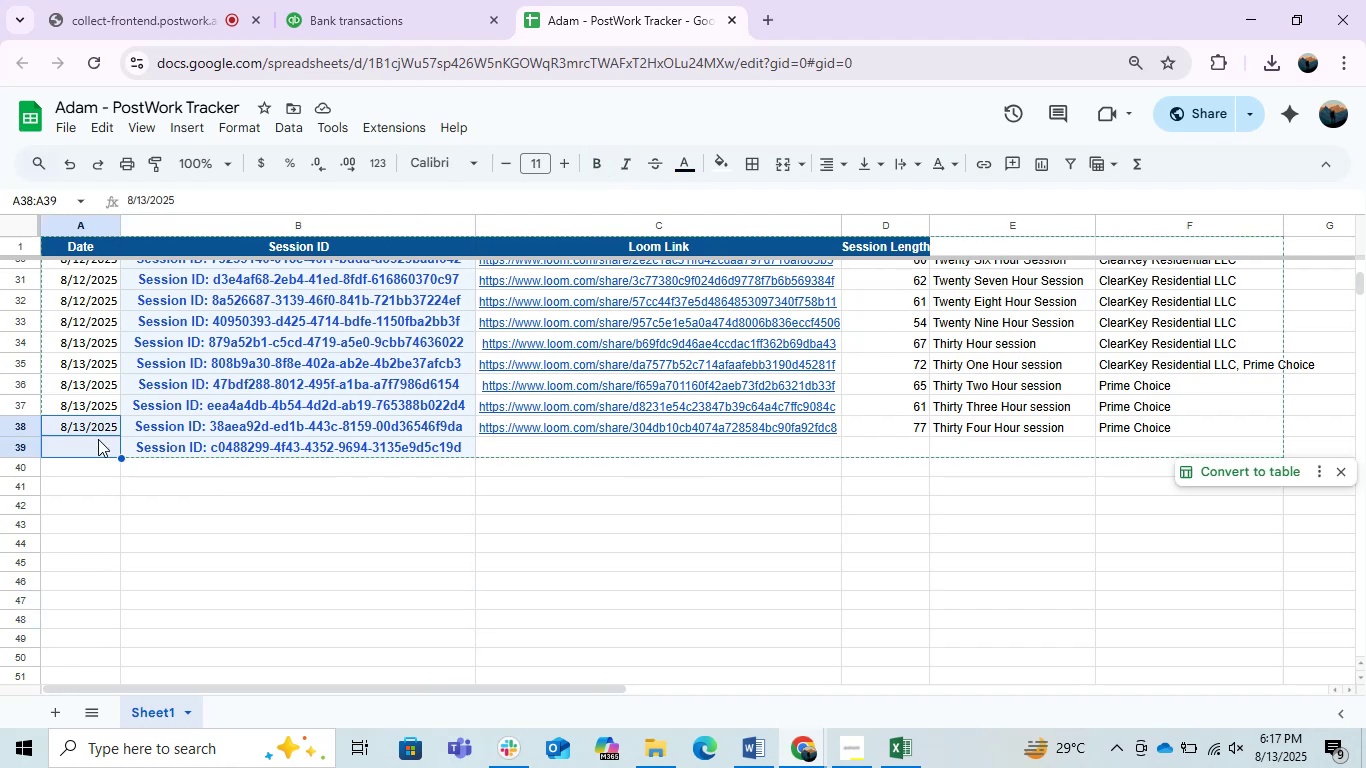 
key(Control+D)
 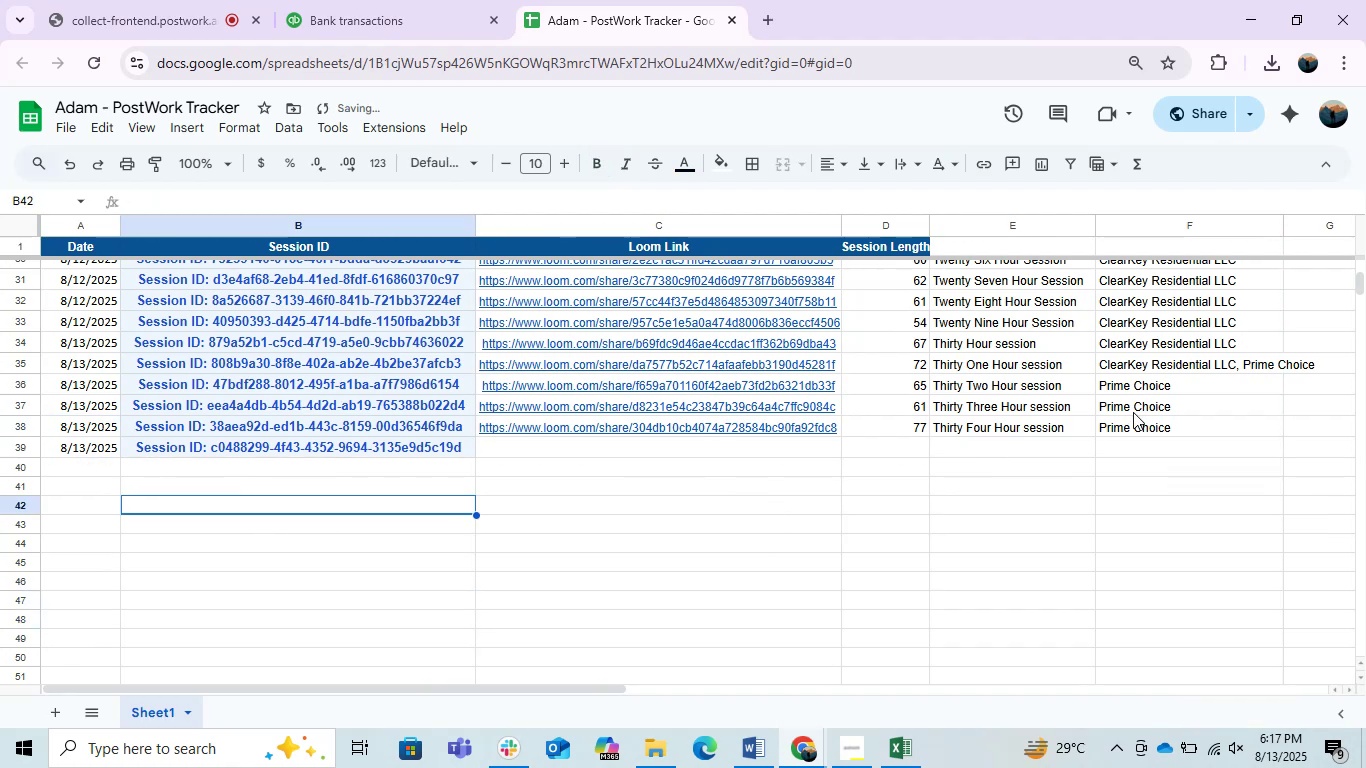 
left_click_drag(start_coordinate=[1129, 419], to_coordinate=[1142, 456])
 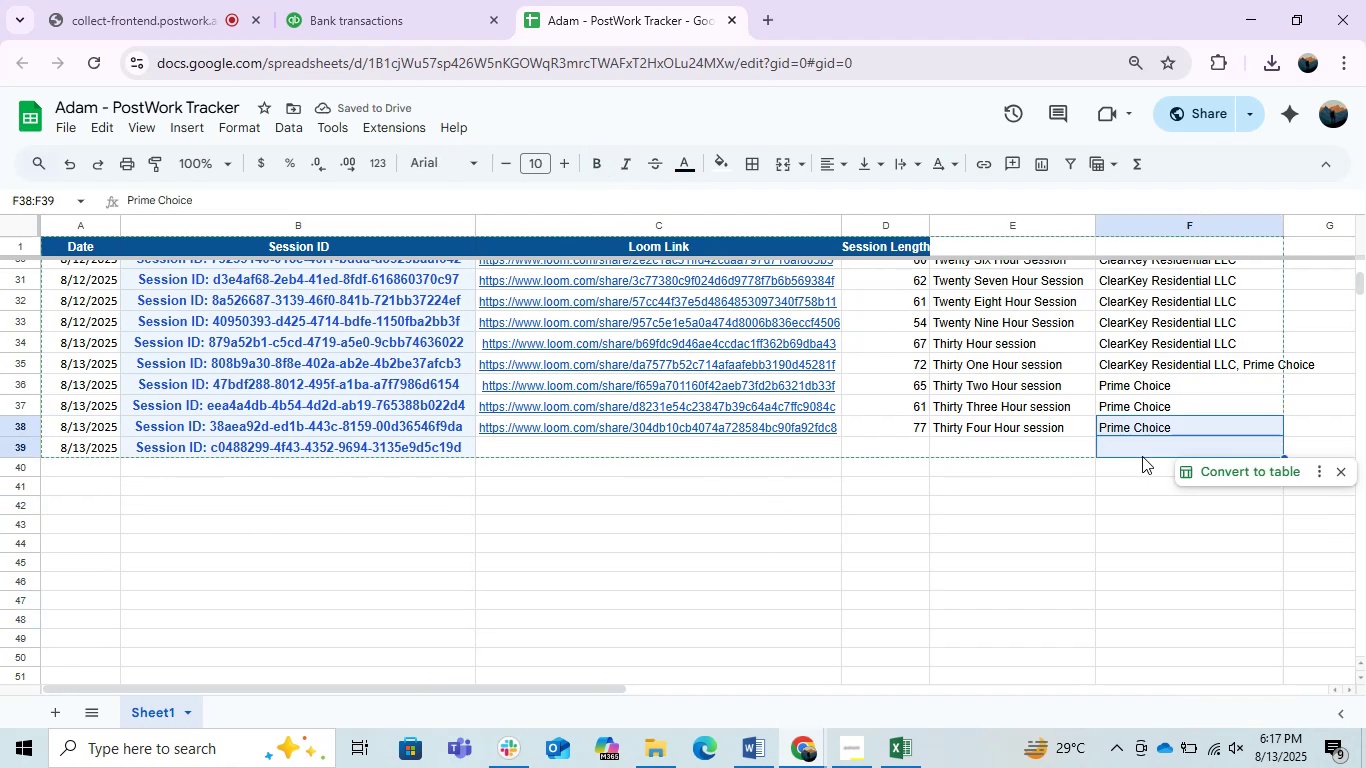 
key(Control+D)
 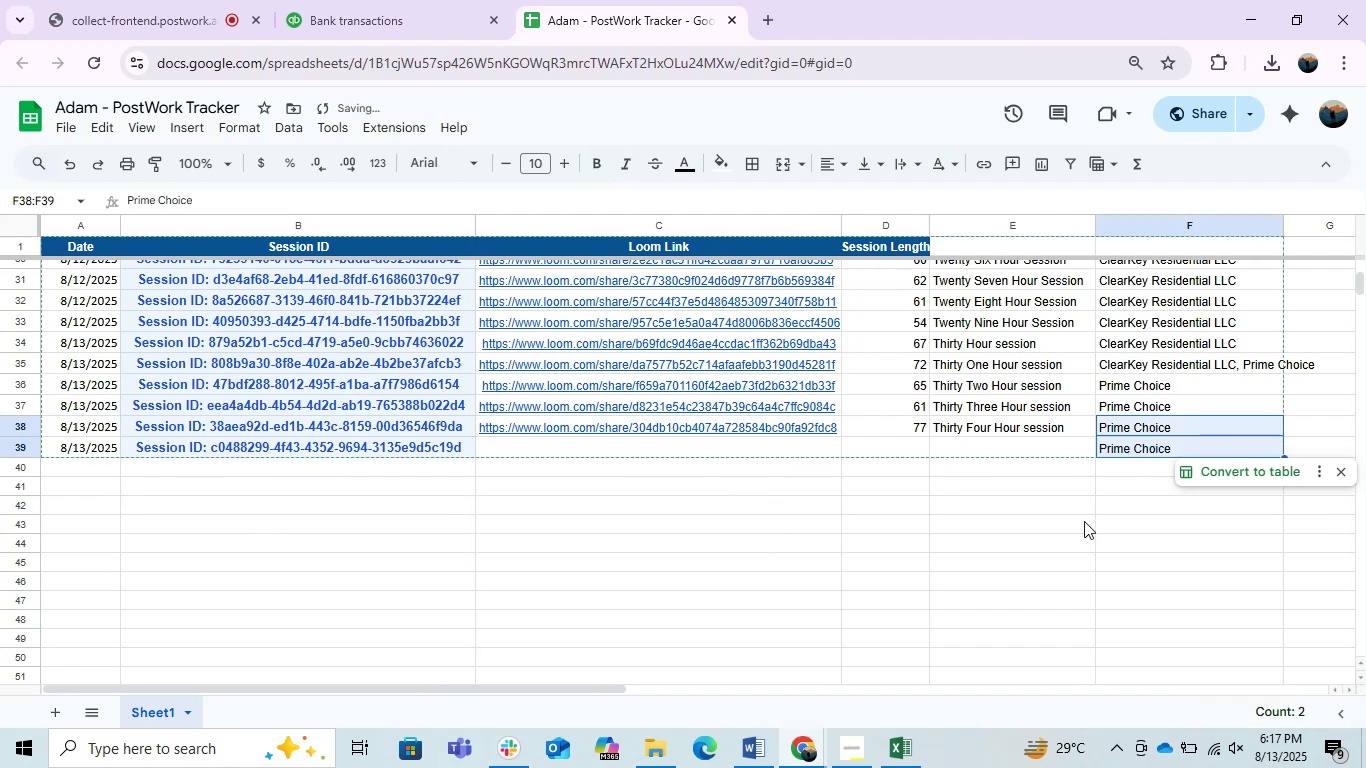 
left_click([1084, 521])
 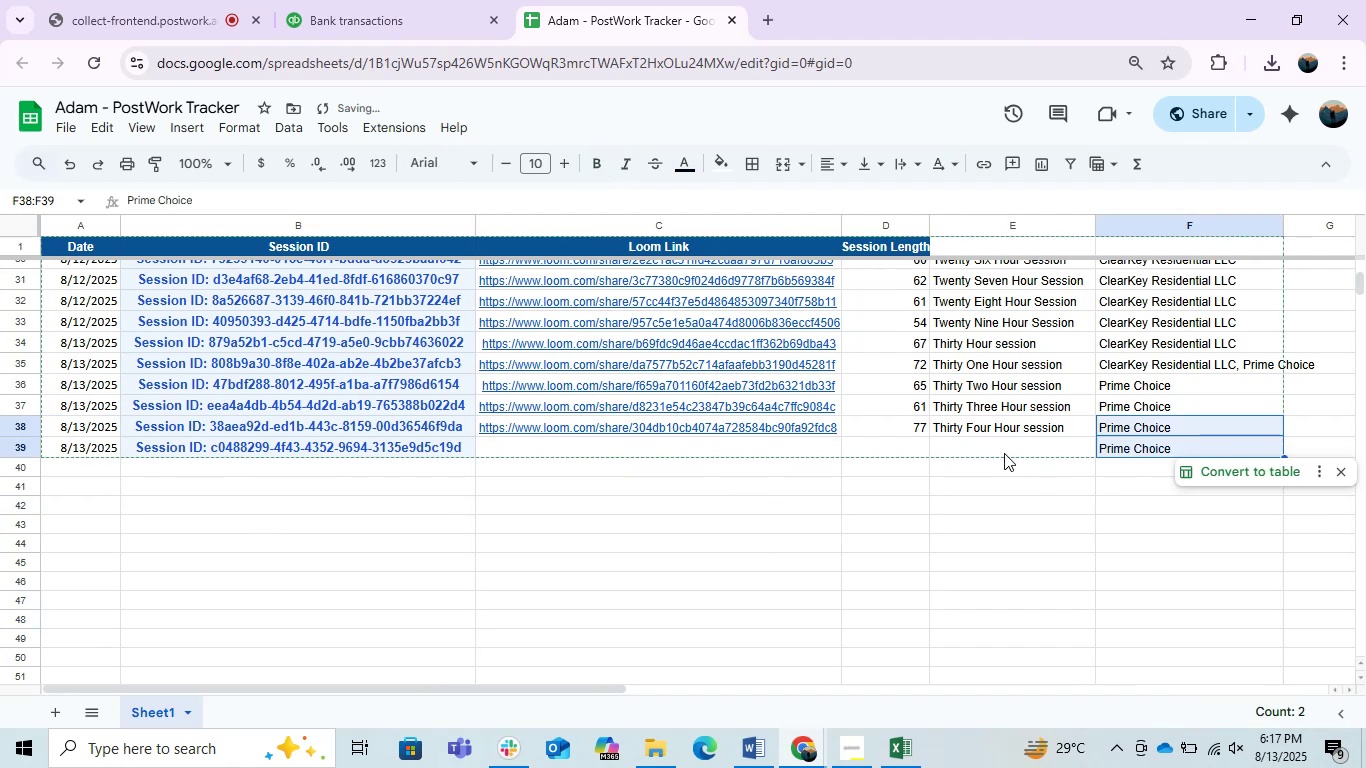 
left_click([997, 449])
 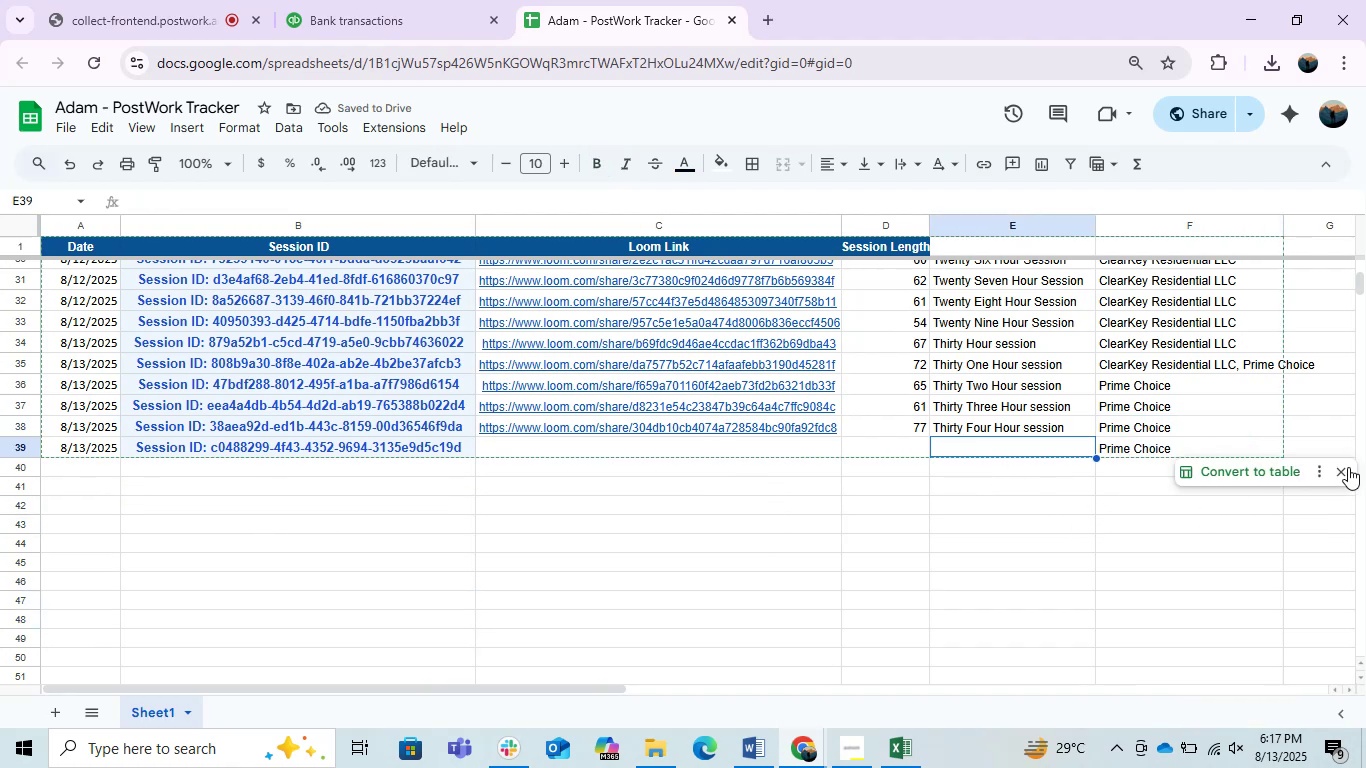 
left_click([1348, 467])
 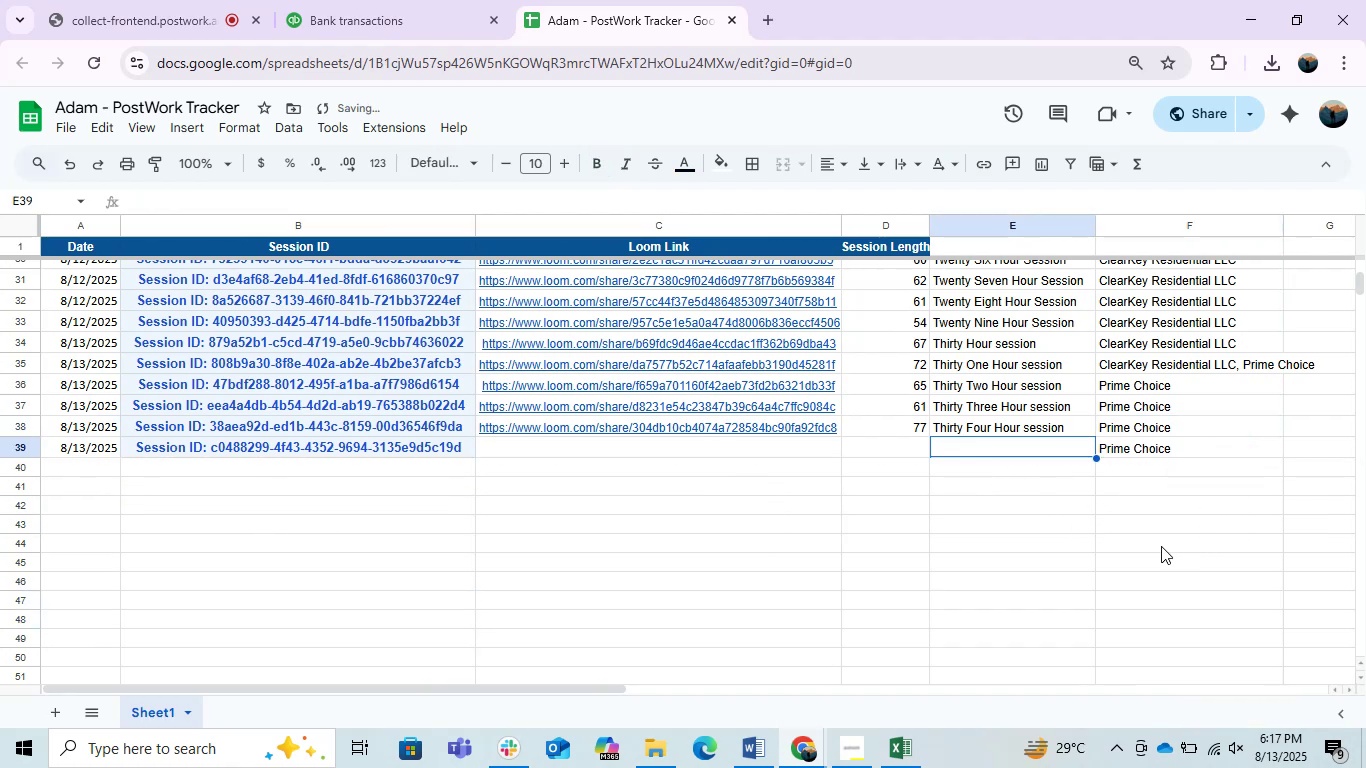 
left_click([1062, 554])
 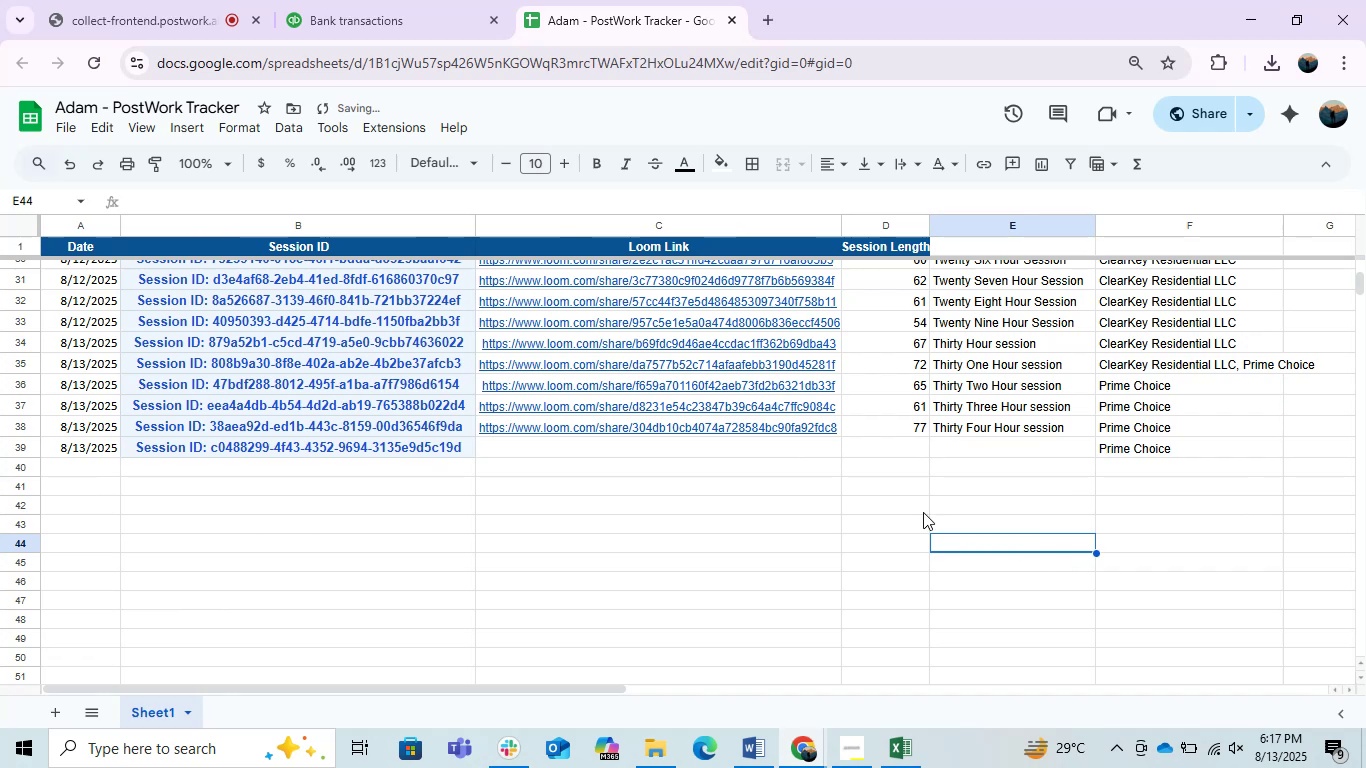 
left_click([915, 503])
 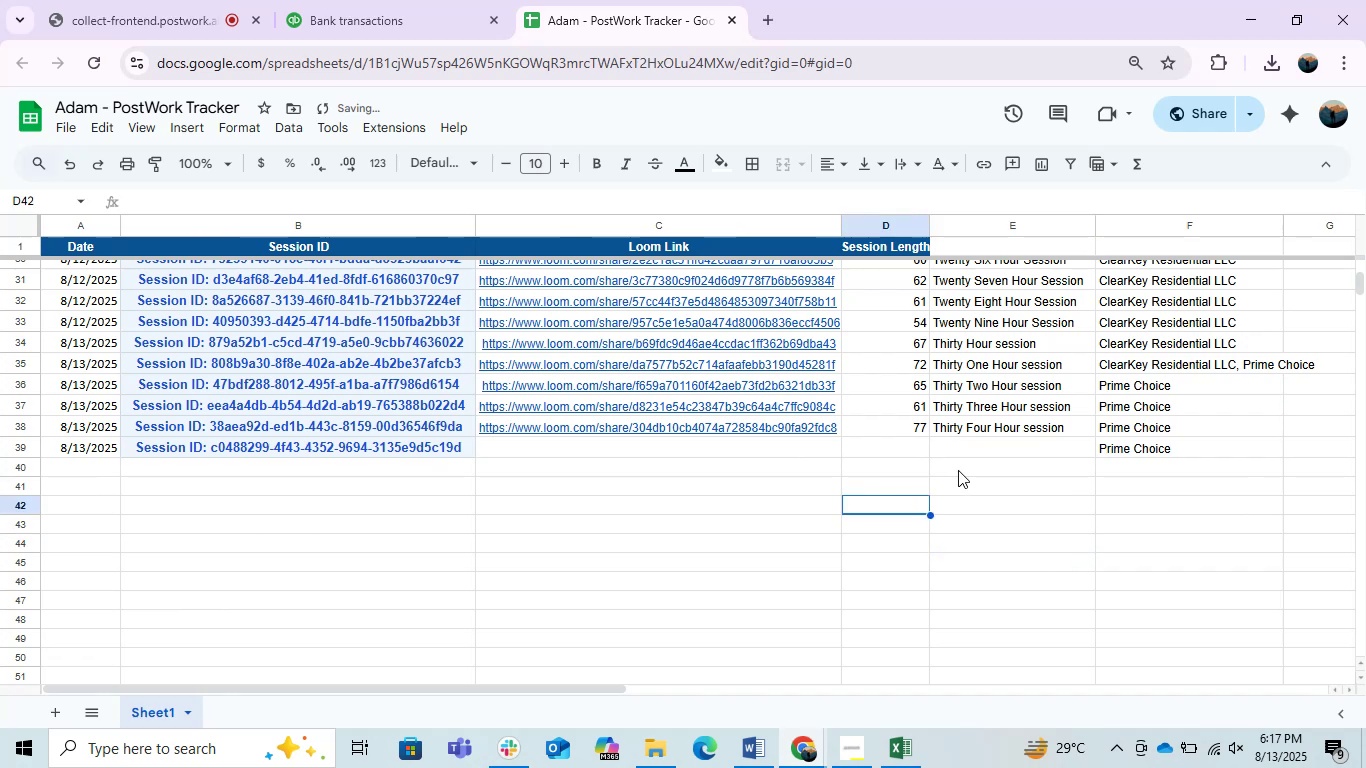 
left_click([961, 469])
 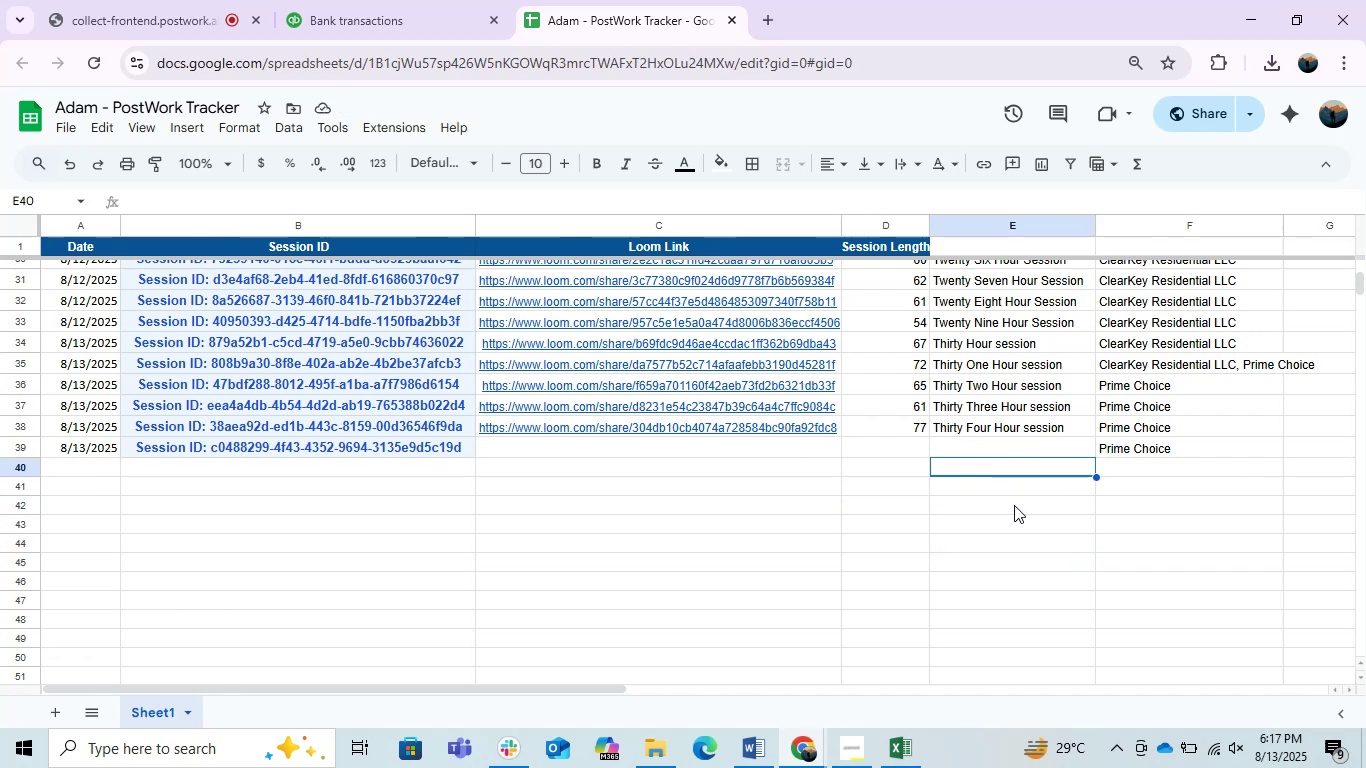 
wait(6.62)
 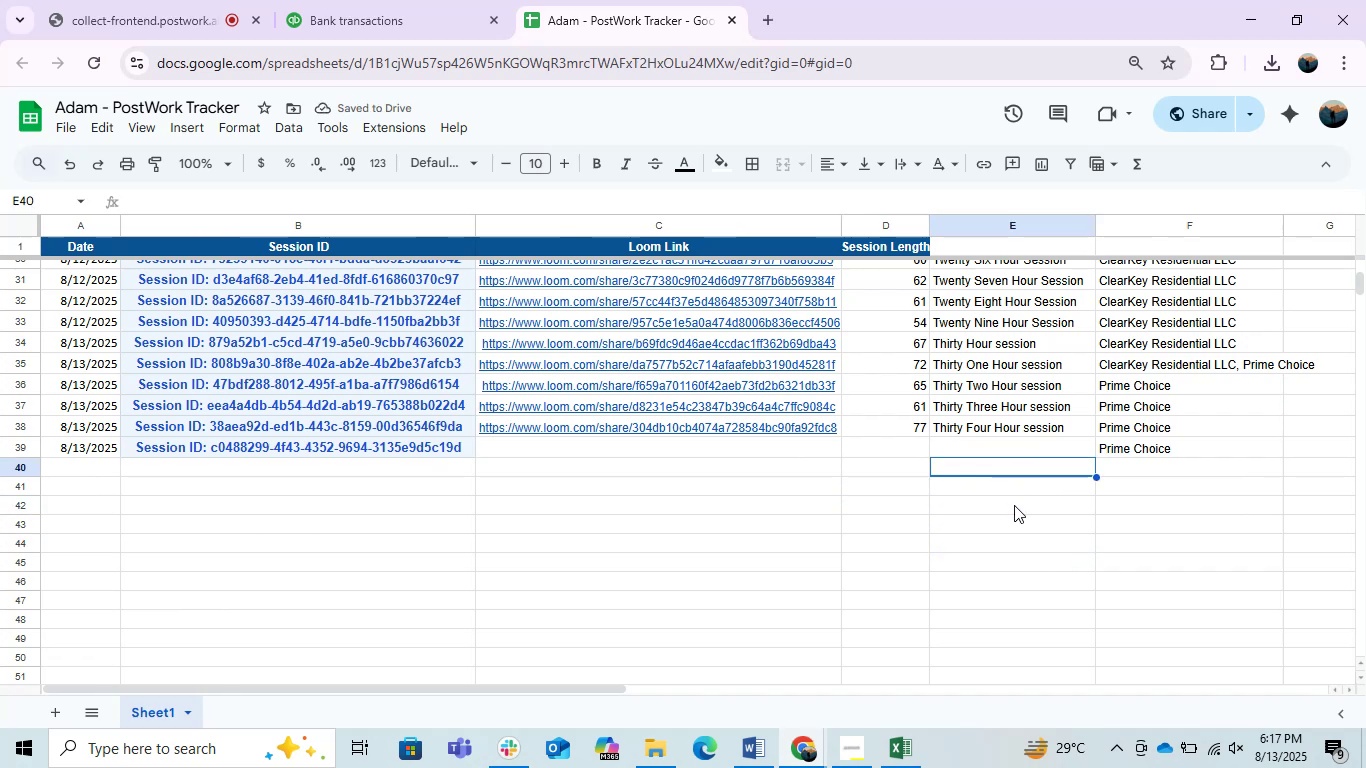 
left_click([781, 527])
 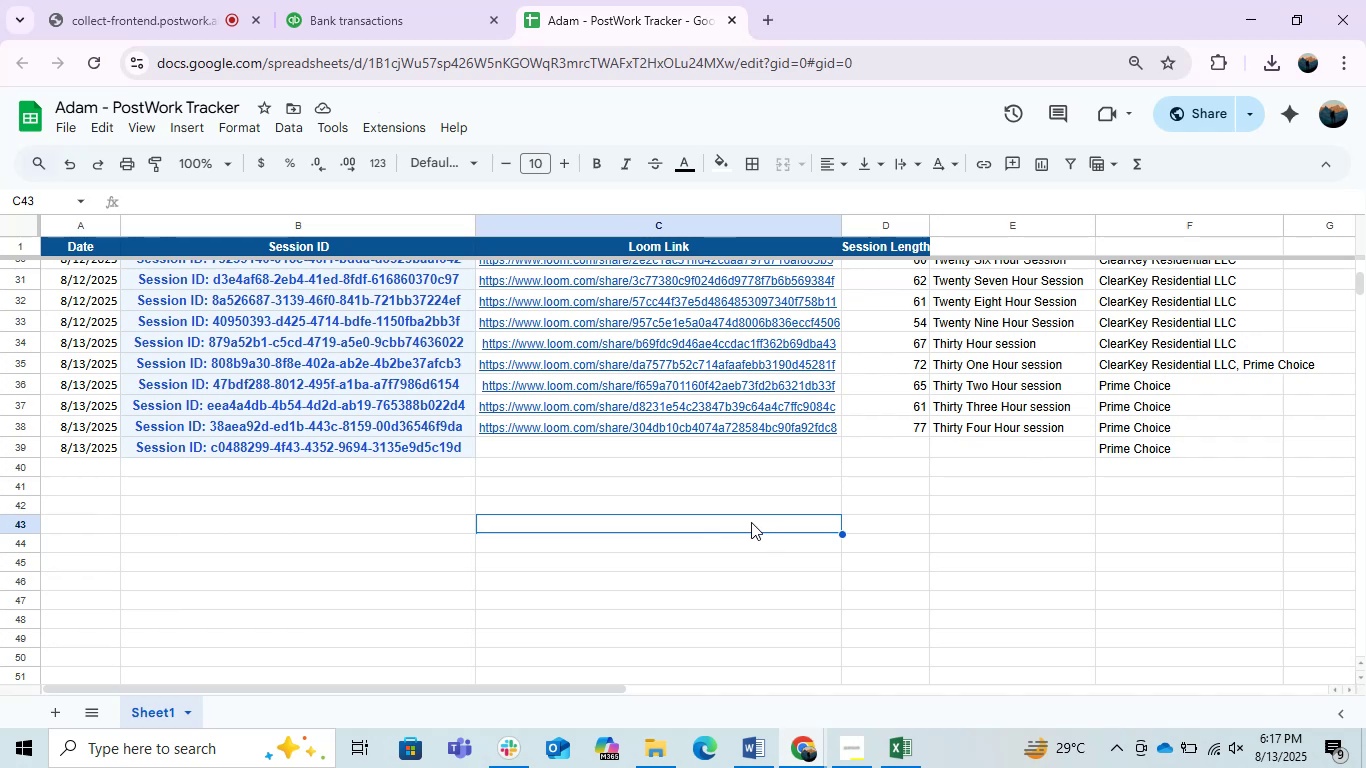 
wait(6.07)
 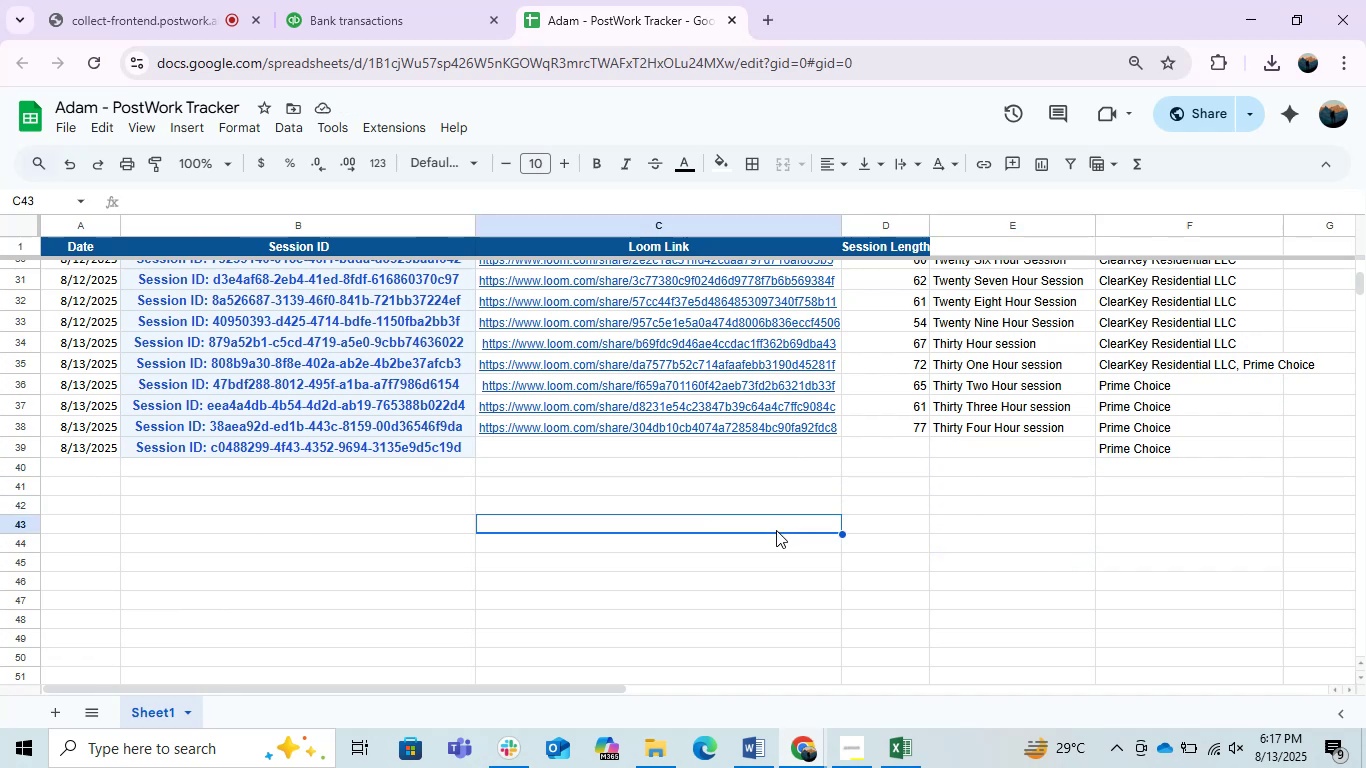 
scroll: coordinate [751, 522], scroll_direction: up, amount: 1.0
 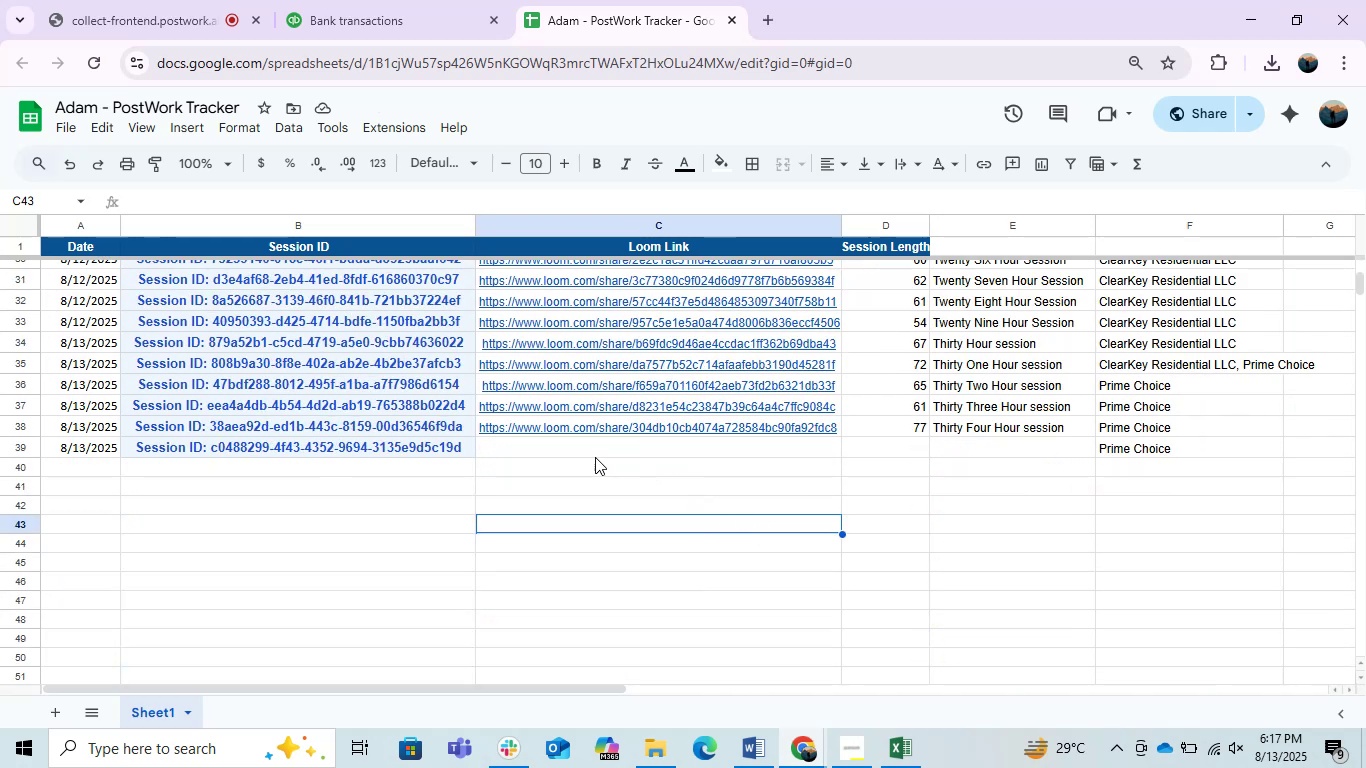 
left_click([573, 453])
 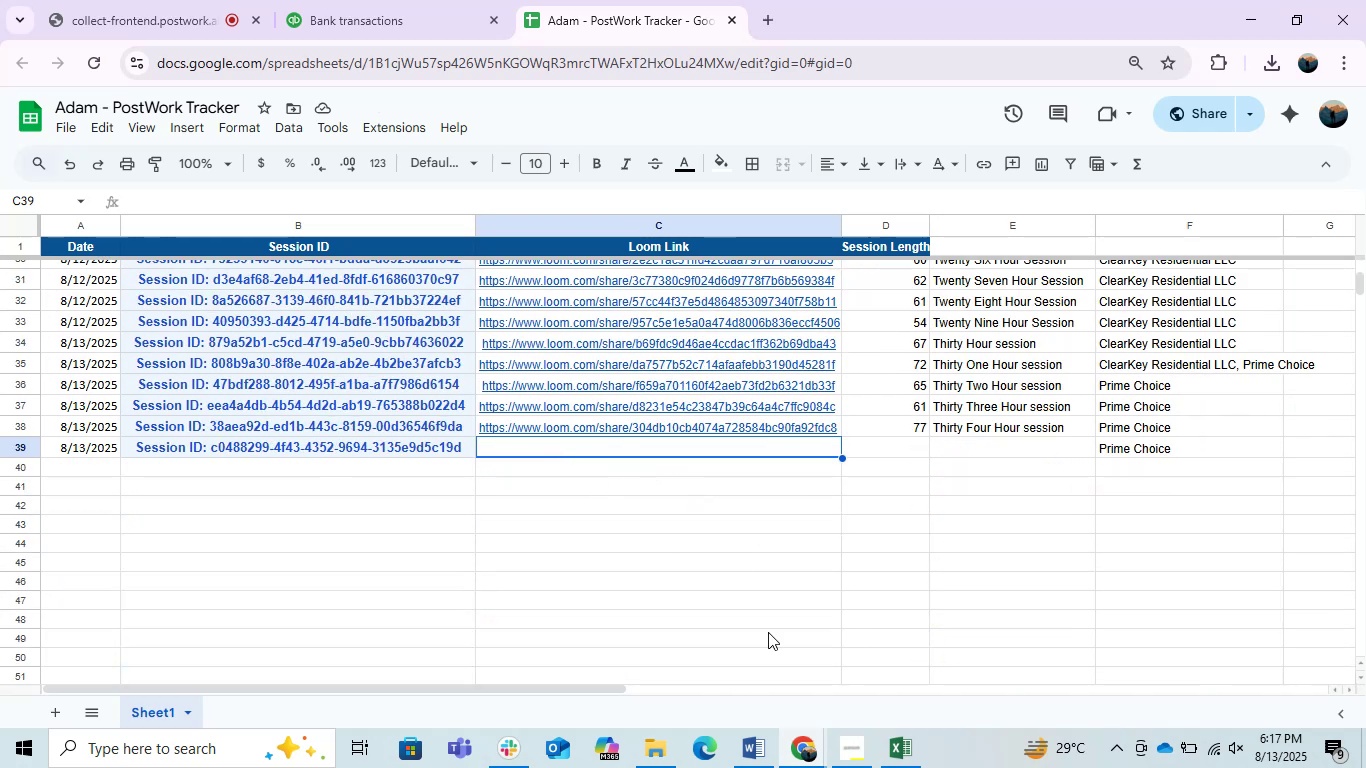 
left_click([376, 0])
 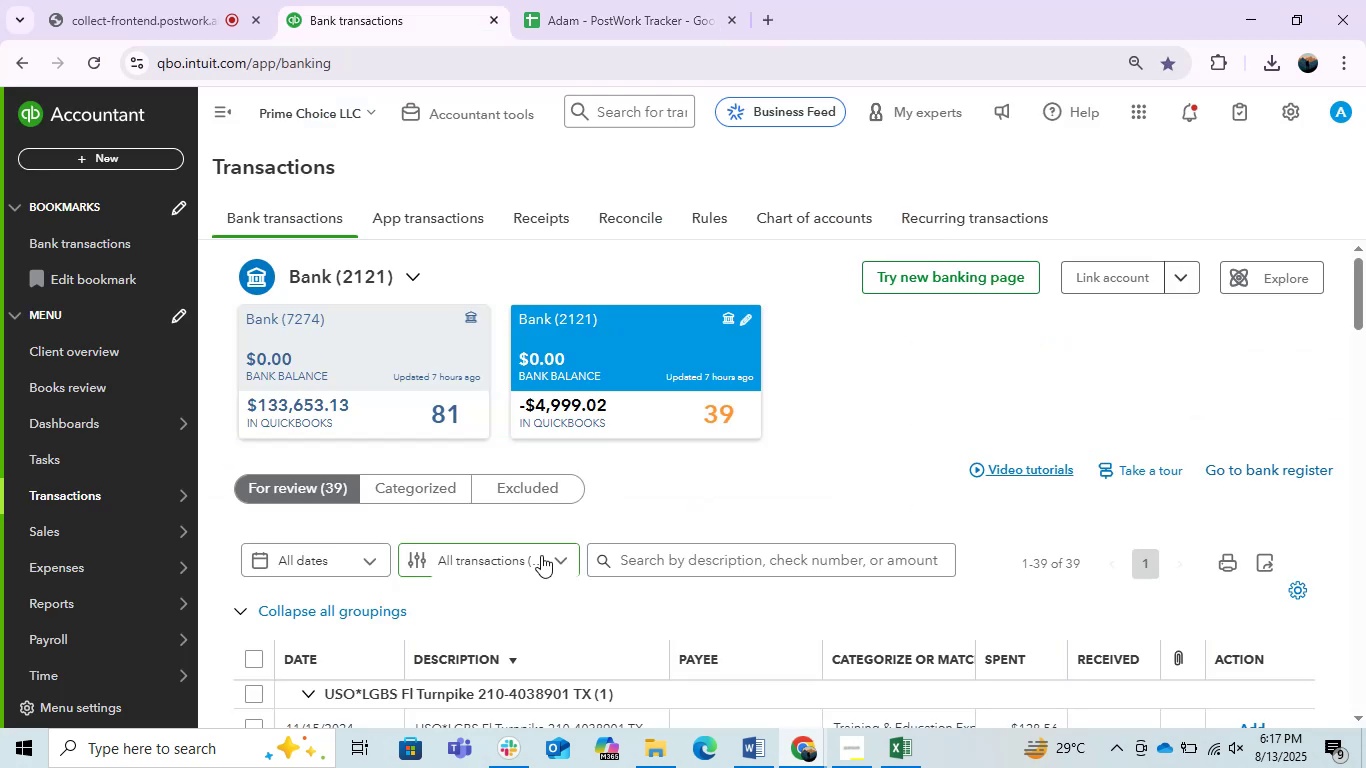 
scroll: coordinate [515, 535], scroll_direction: down, amount: 4.0
 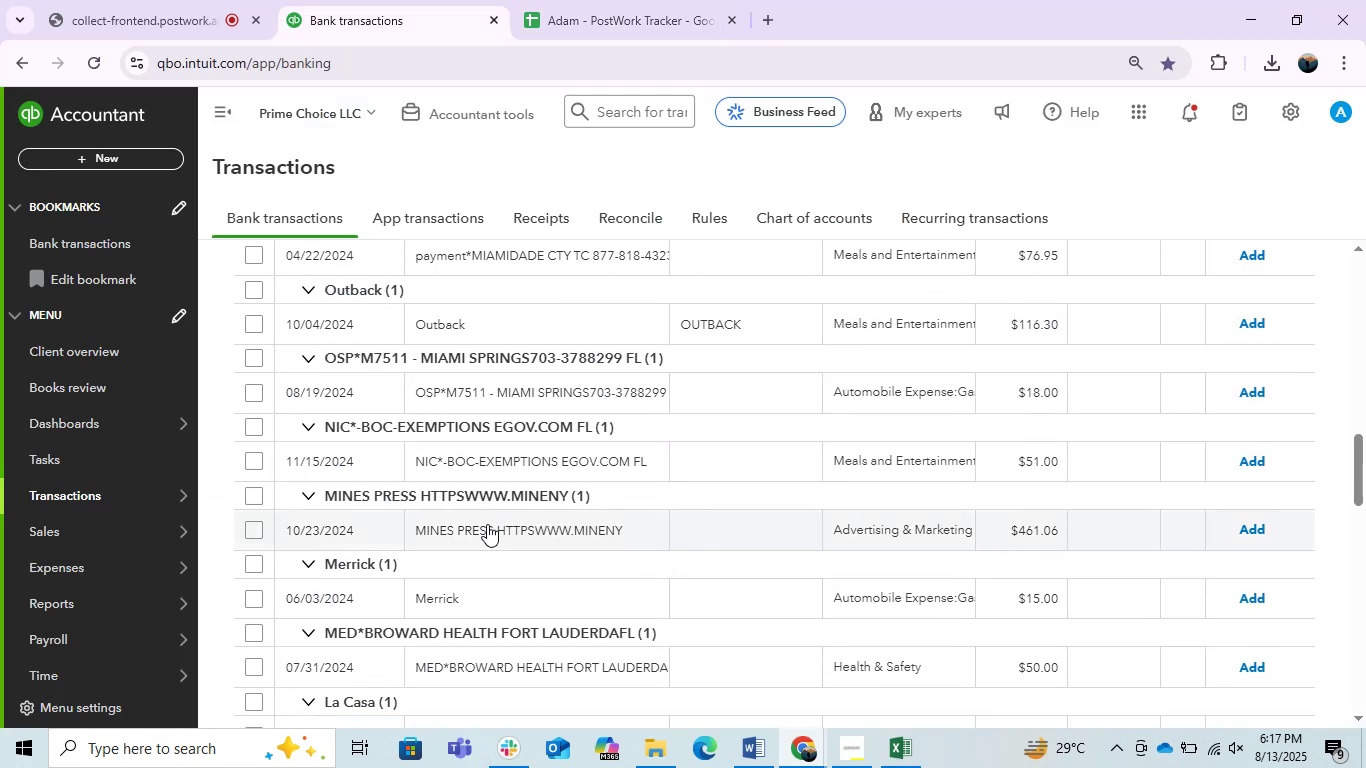 
scroll: coordinate [487, 524], scroll_direction: up, amount: 1.0
 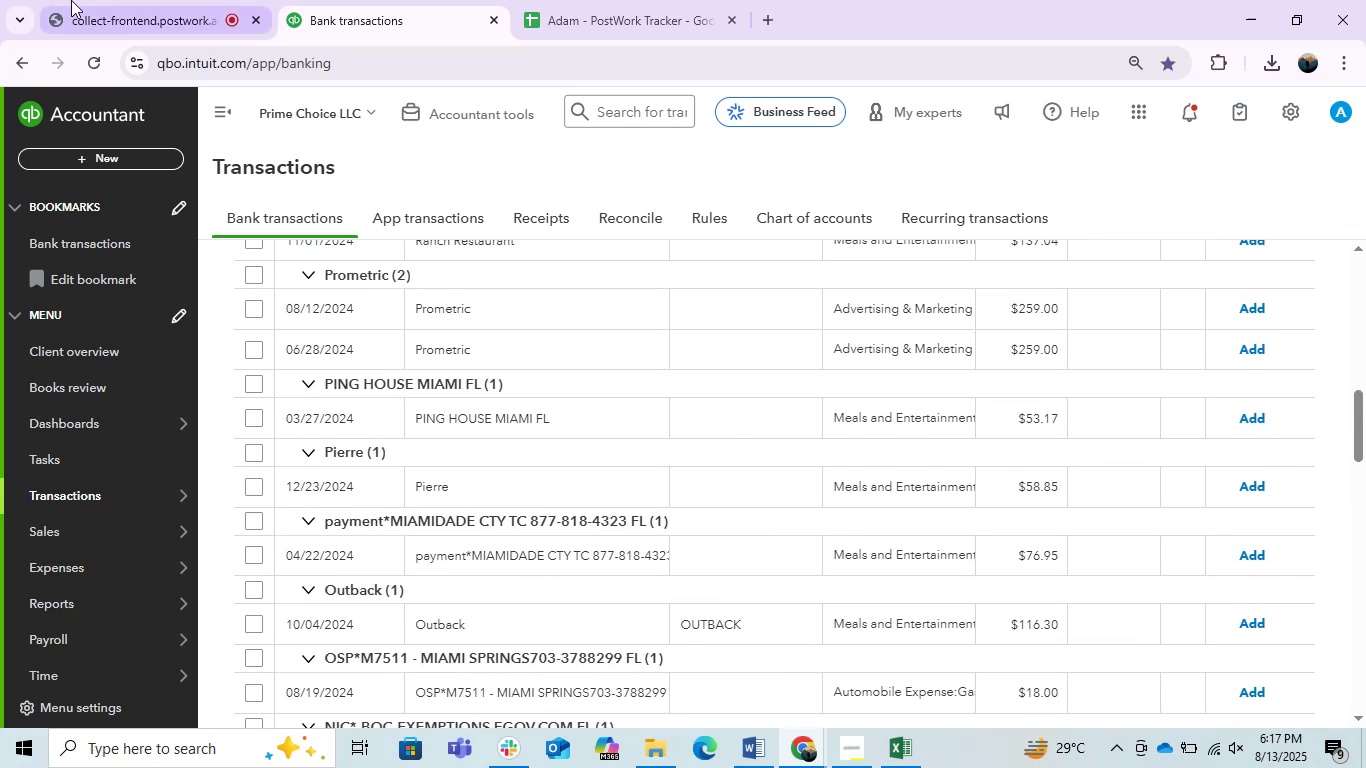 
left_click([71, 0])
 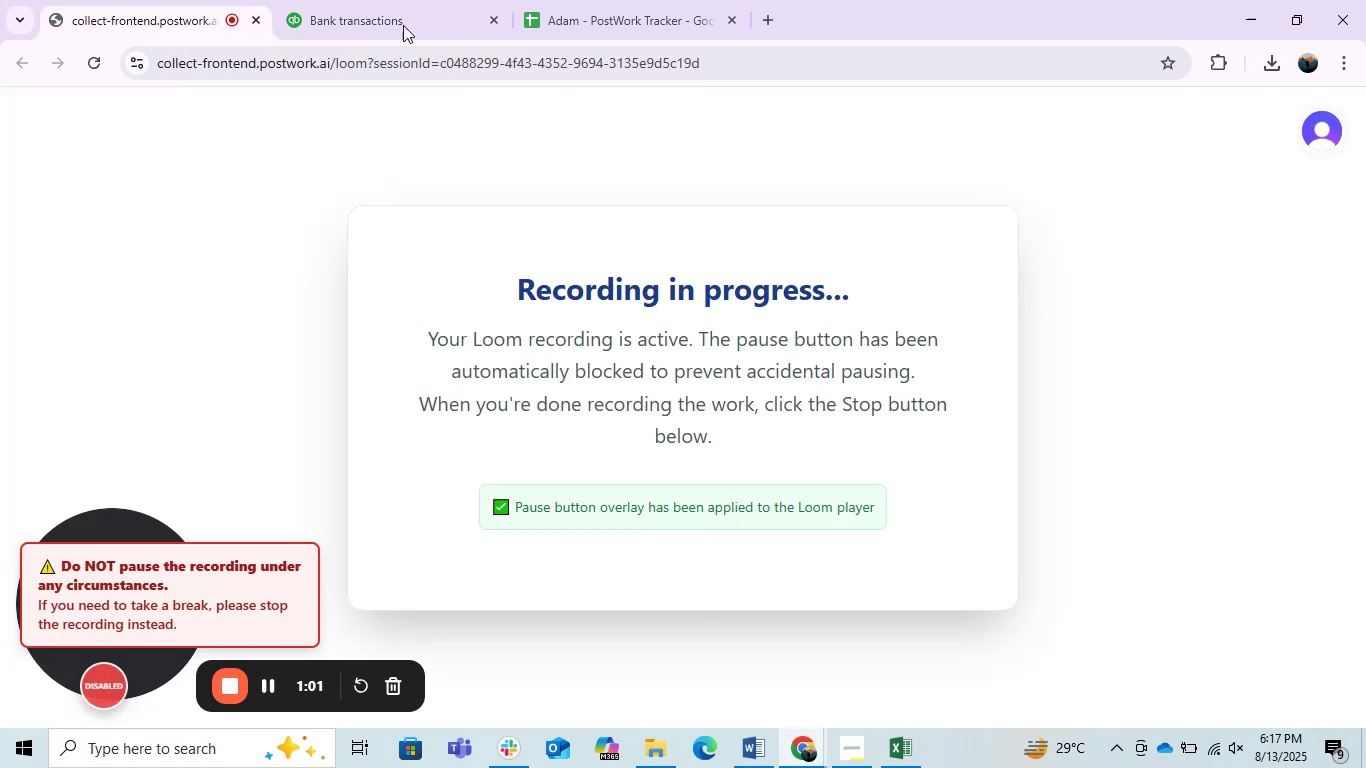 
left_click([366, 0])
 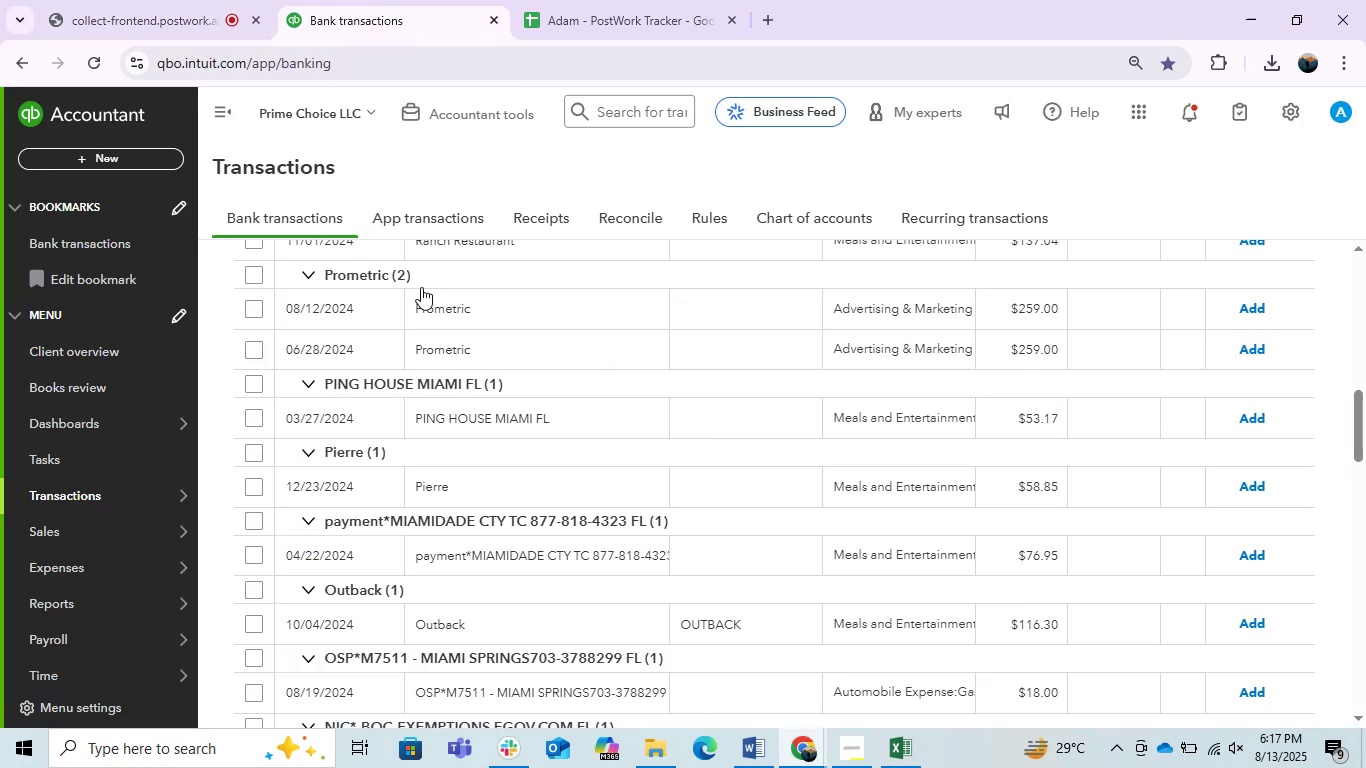 
scroll: coordinate [512, 455], scroll_direction: down, amount: 6.0
 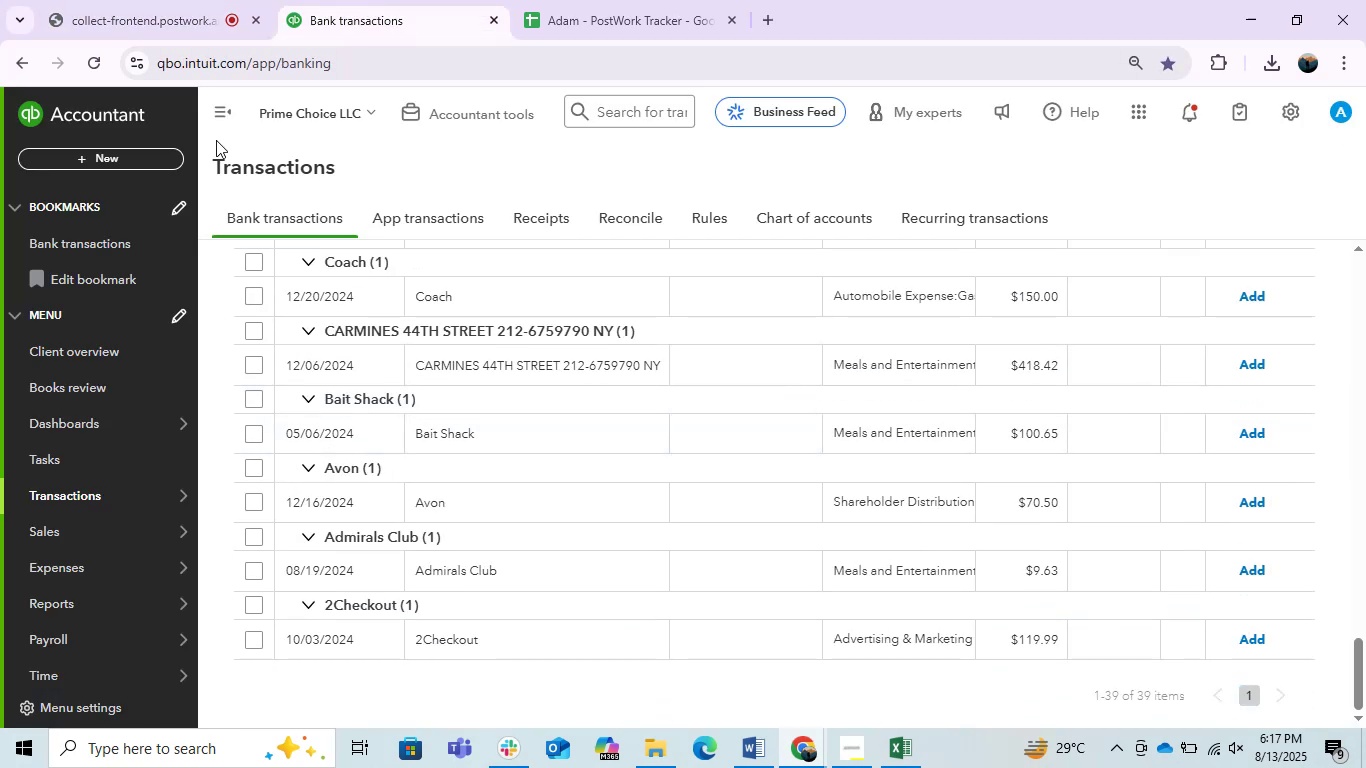 
left_click([219, 116])
 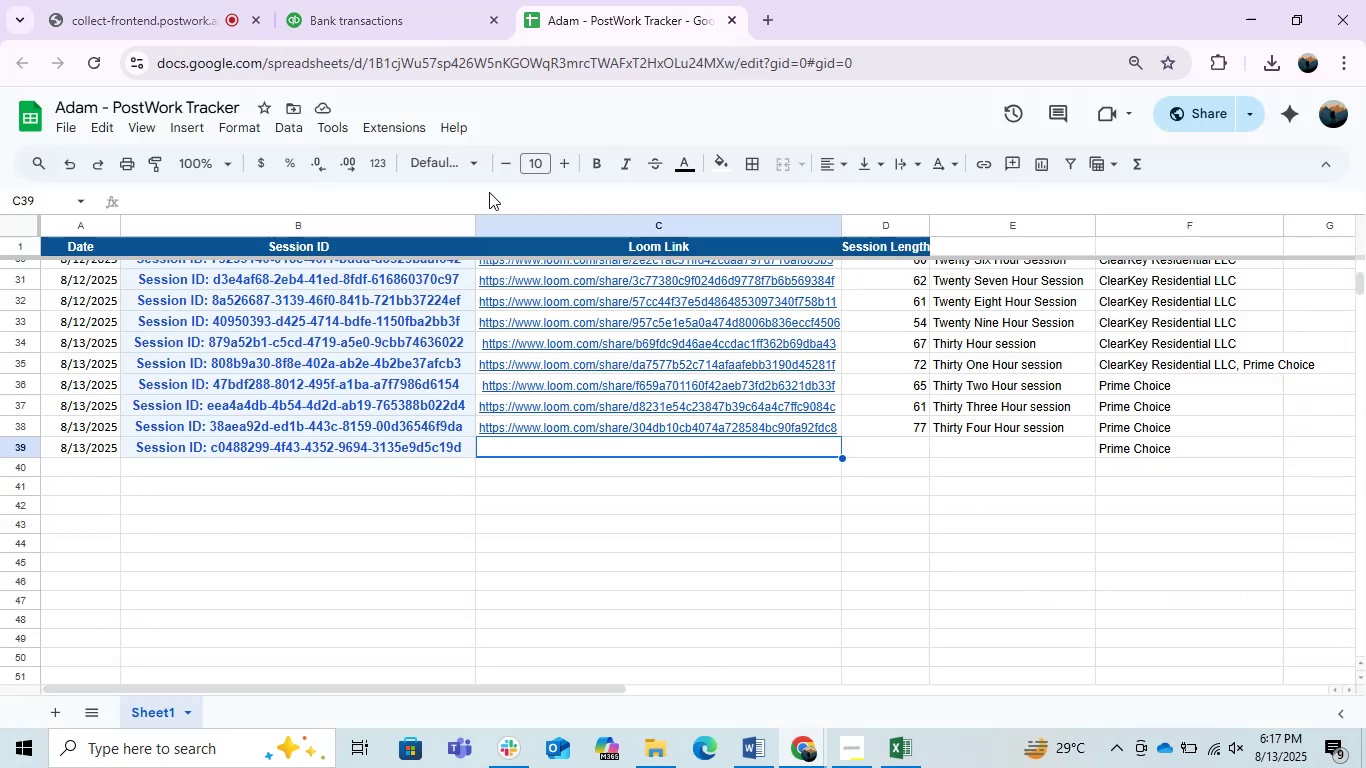 
left_click([440, 0])
 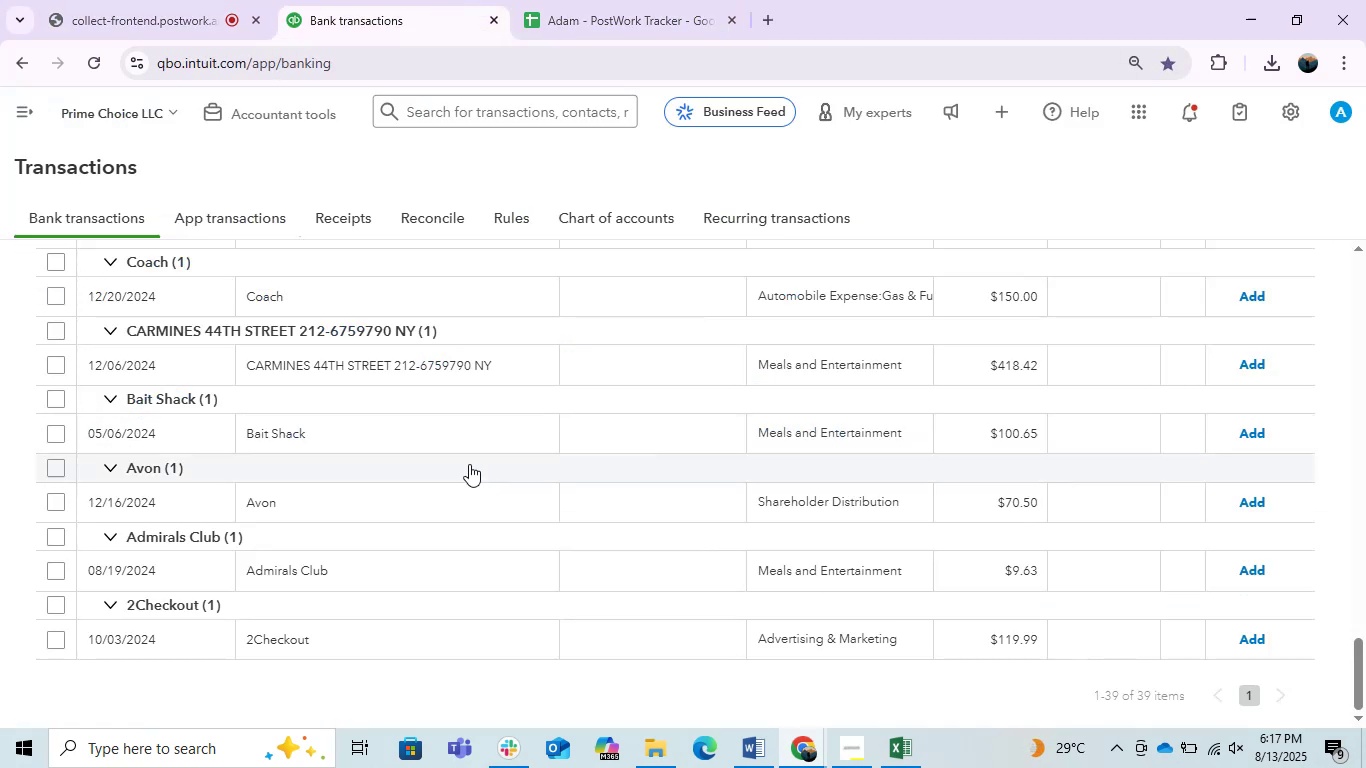 
scroll: coordinate [414, 480], scroll_direction: up, amount: 8.0
 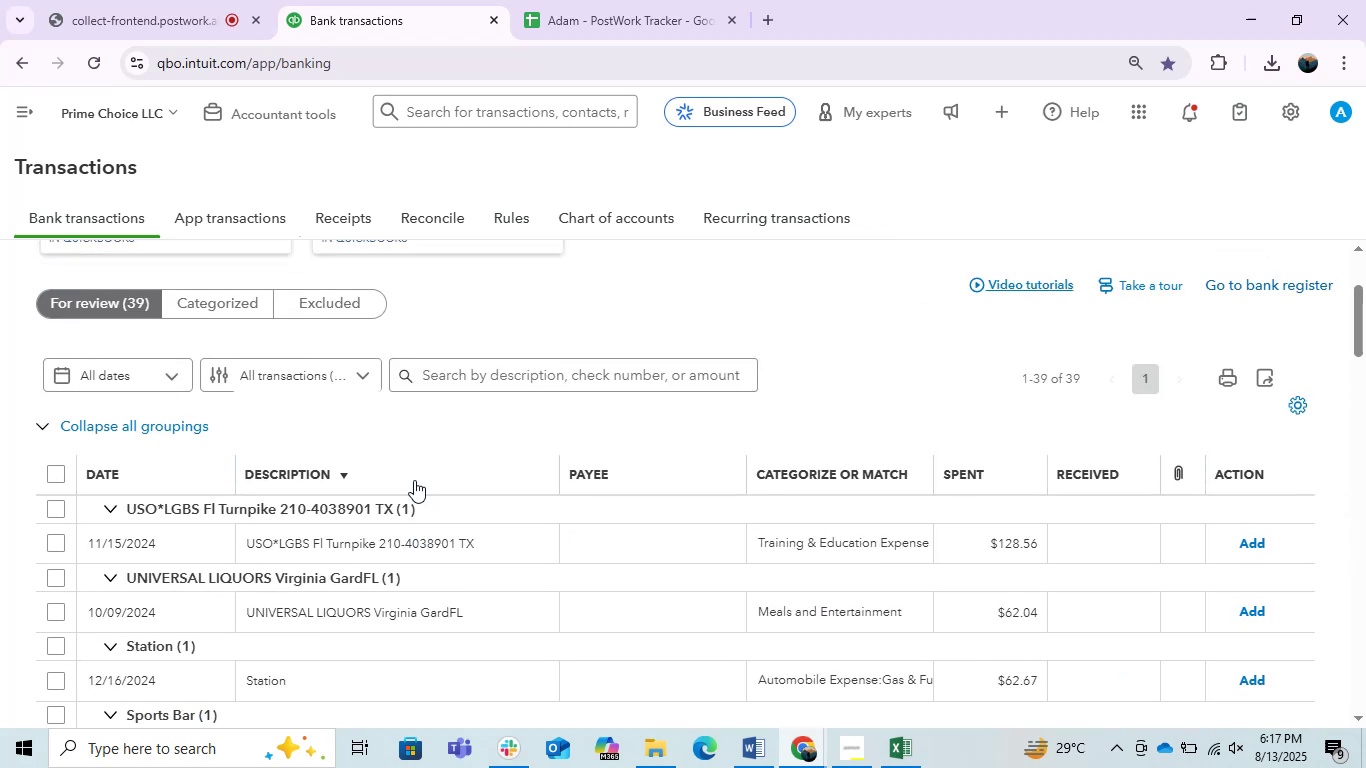 
scroll: coordinate [414, 480], scroll_direction: down, amount: 1.0
 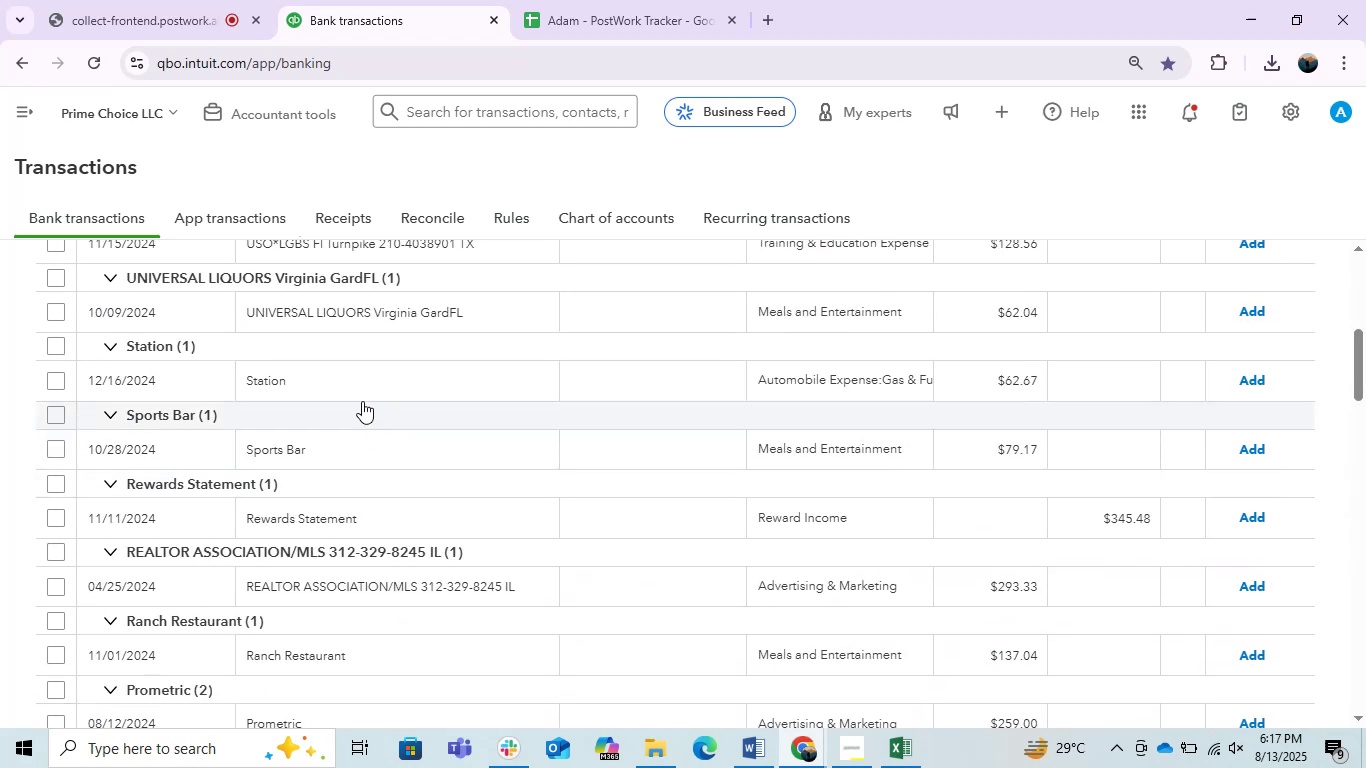 
left_click([357, 393])
 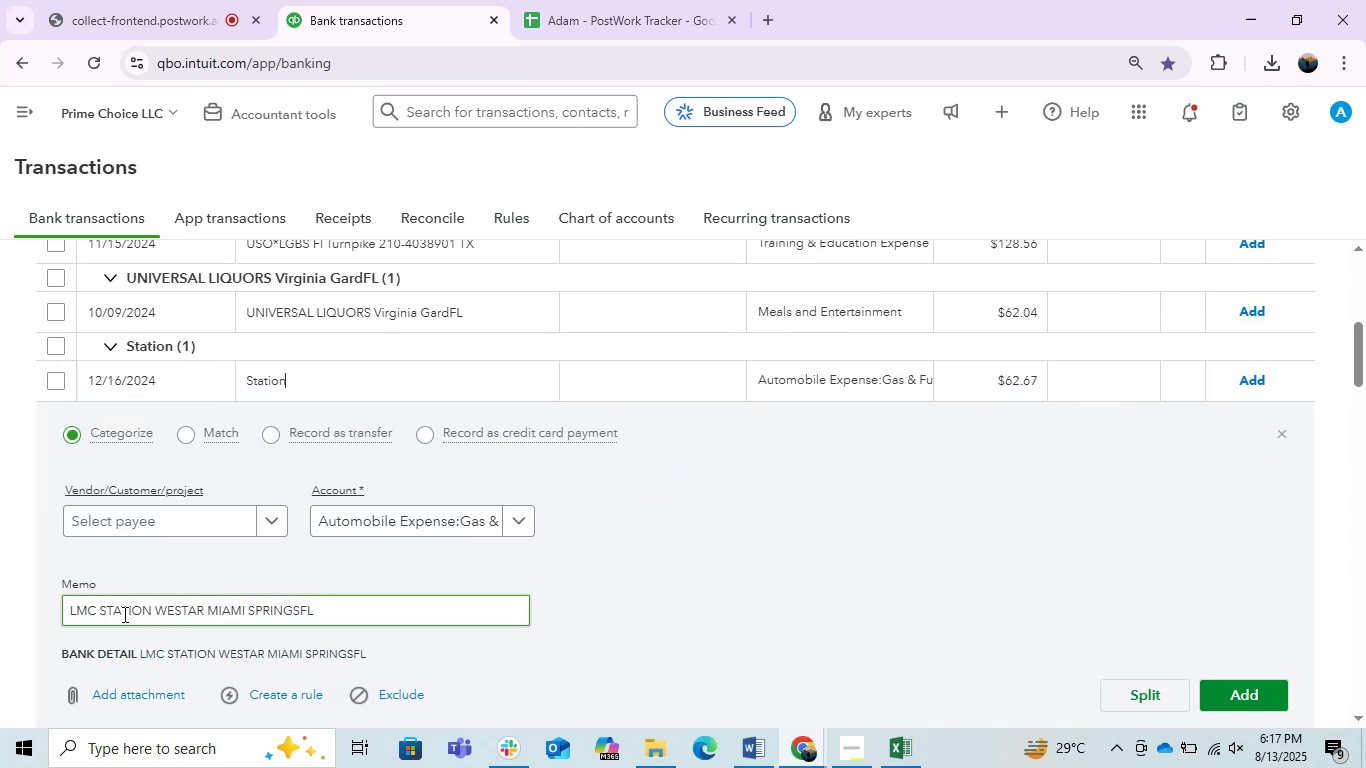 
left_click_drag(start_coordinate=[154, 610], to_coordinate=[50, 594])
 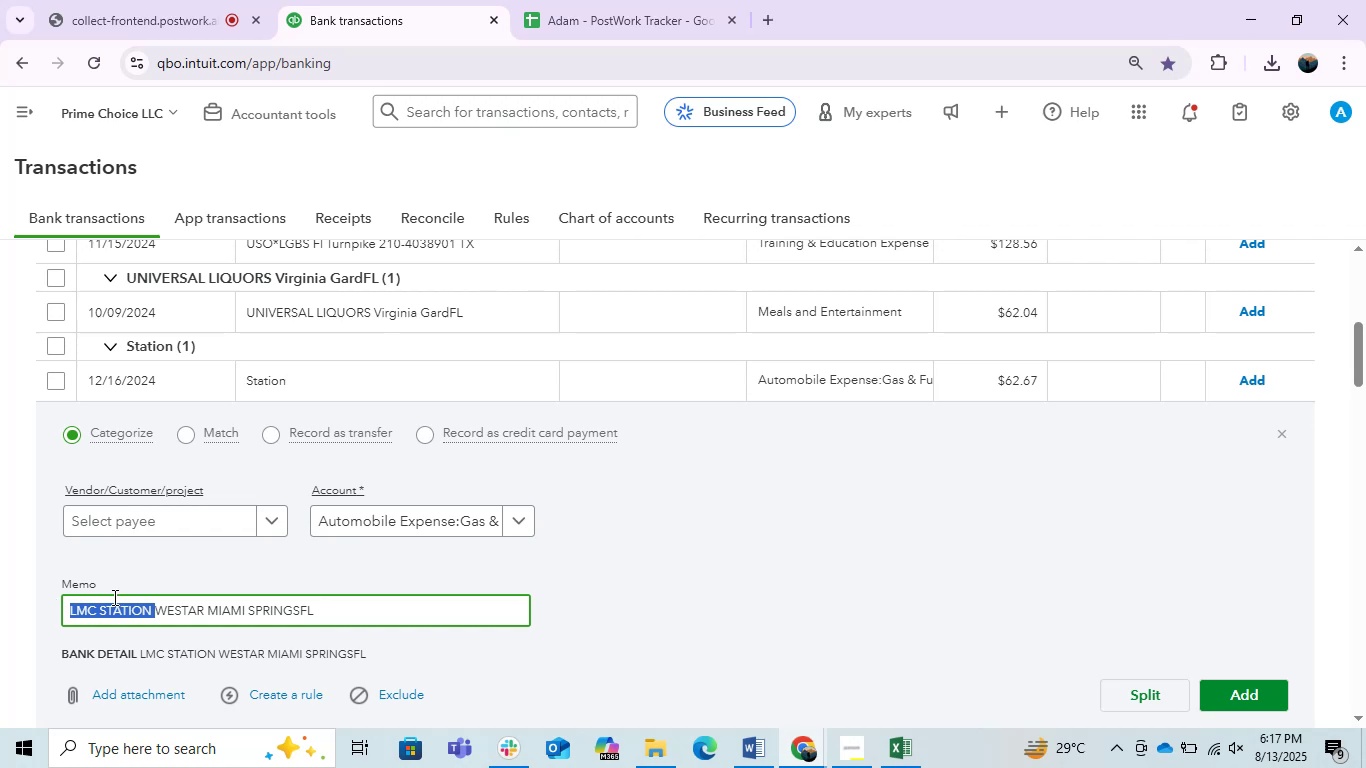 
key(Control+C)
 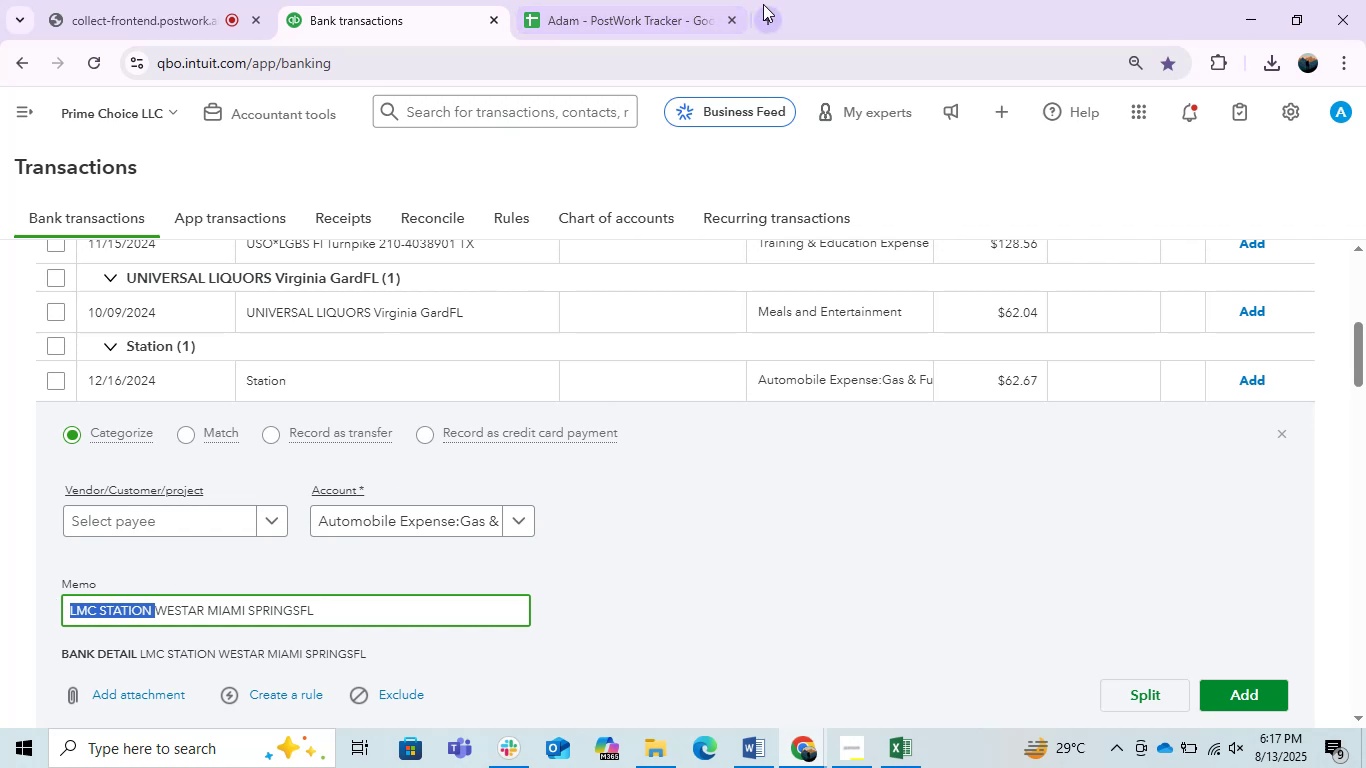 
left_click([763, 4])
 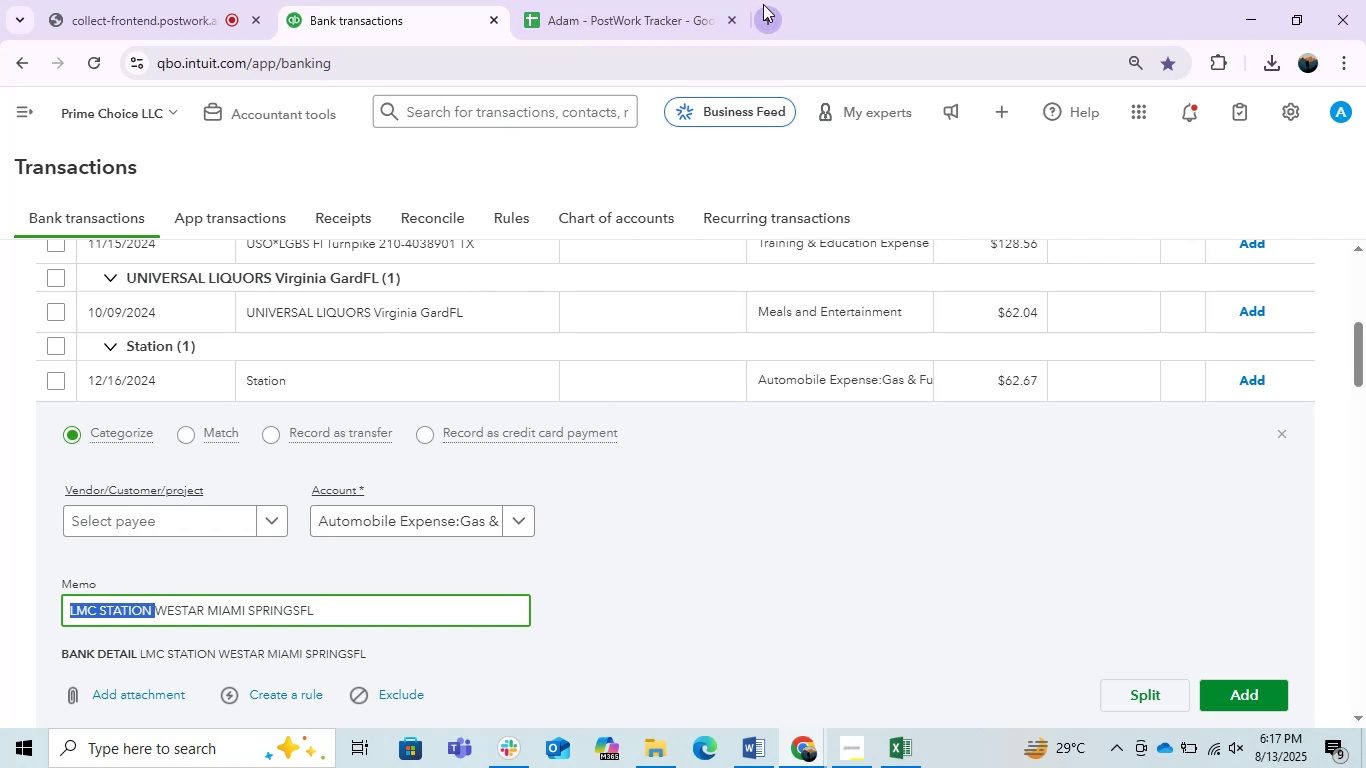 
key(Control+V)
 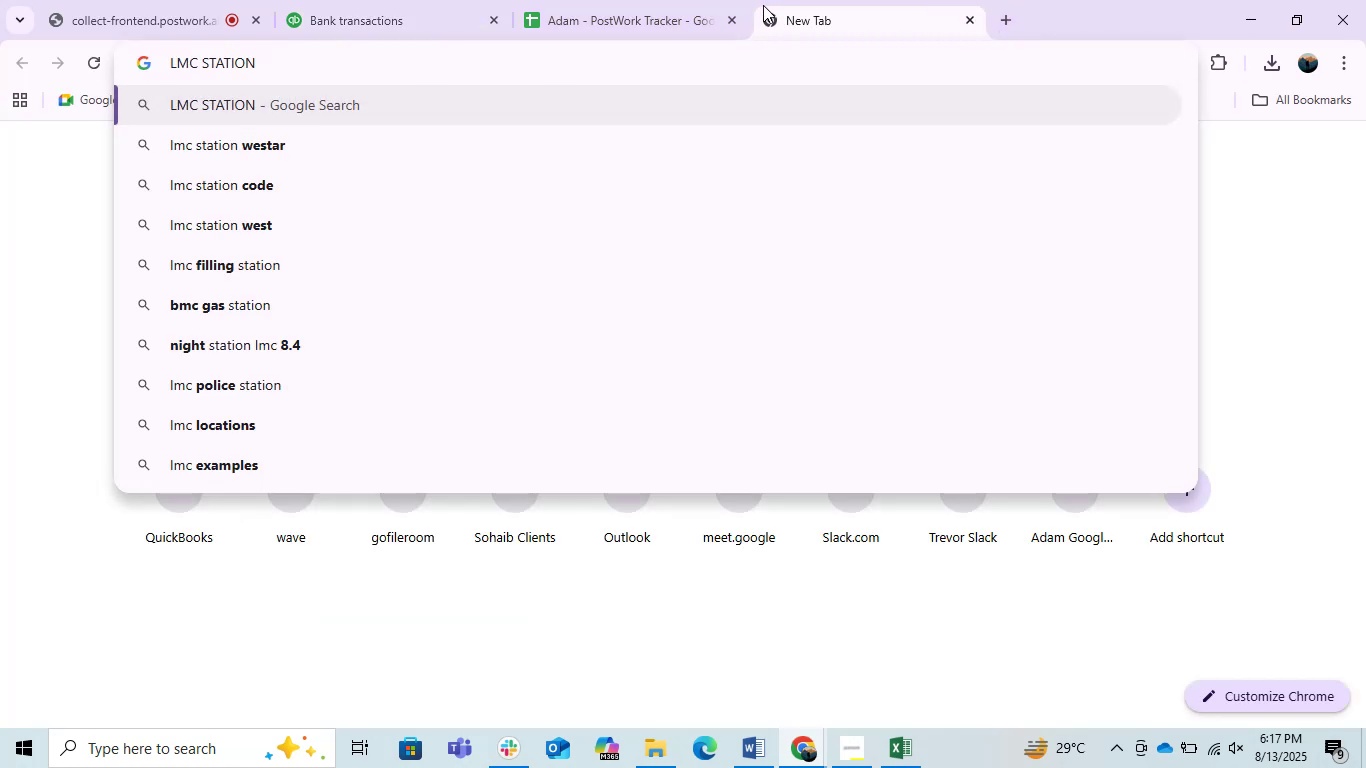 
key(Enter)
 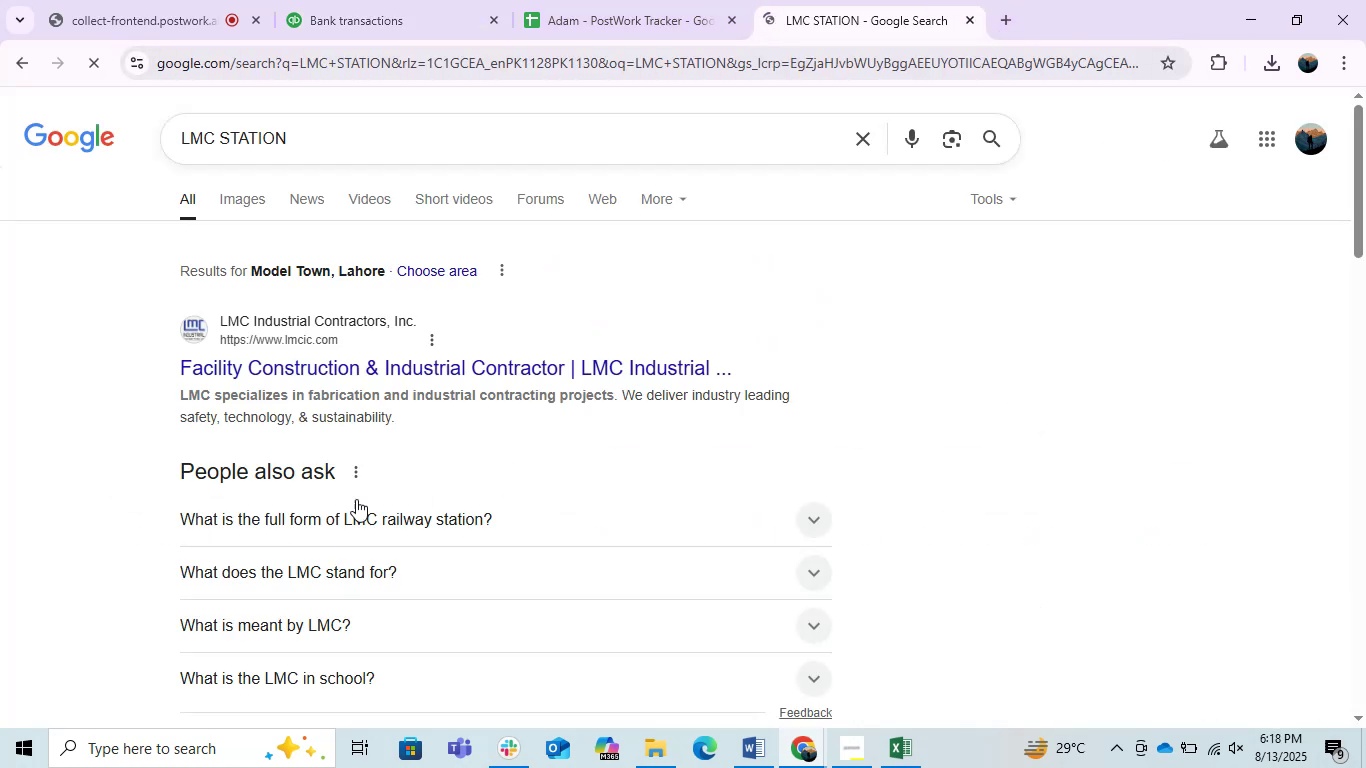 
left_click([235, 210])
 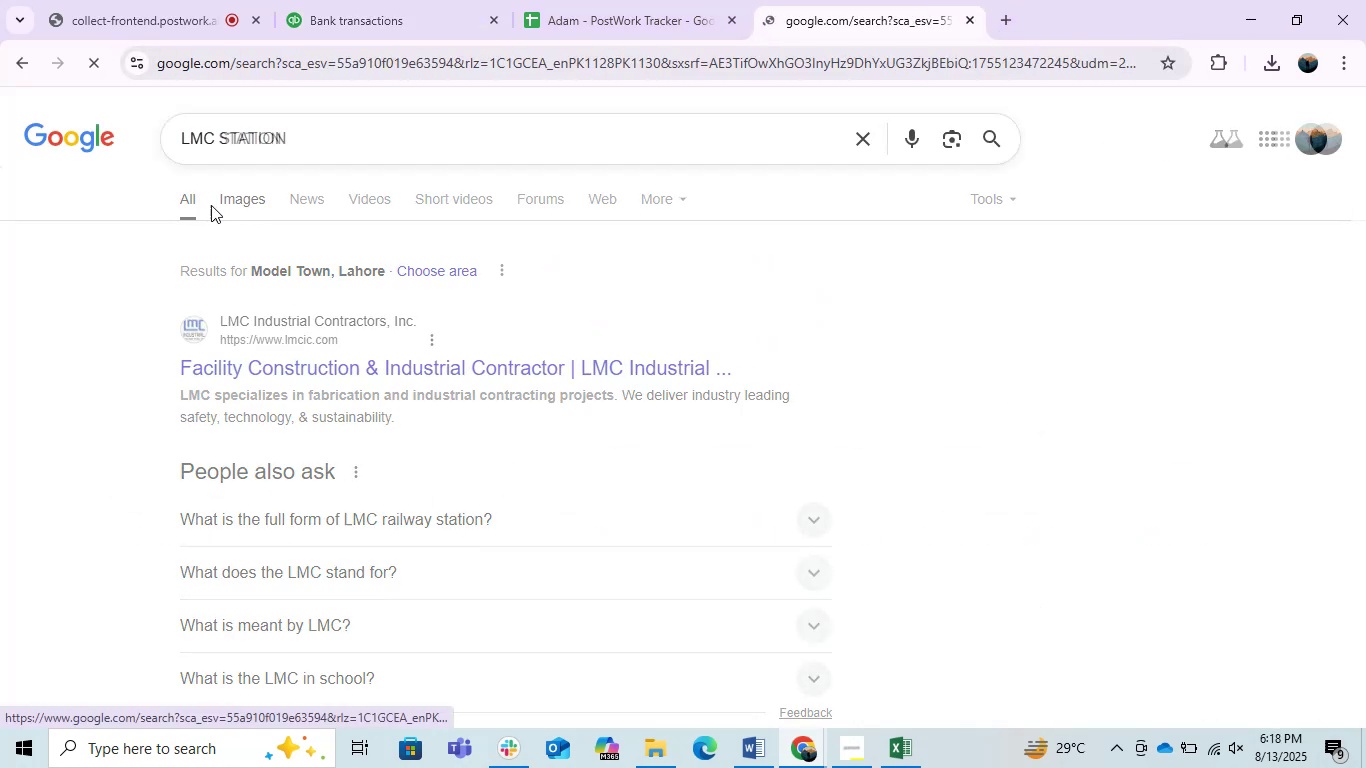 
mouse_move([207, 234])
 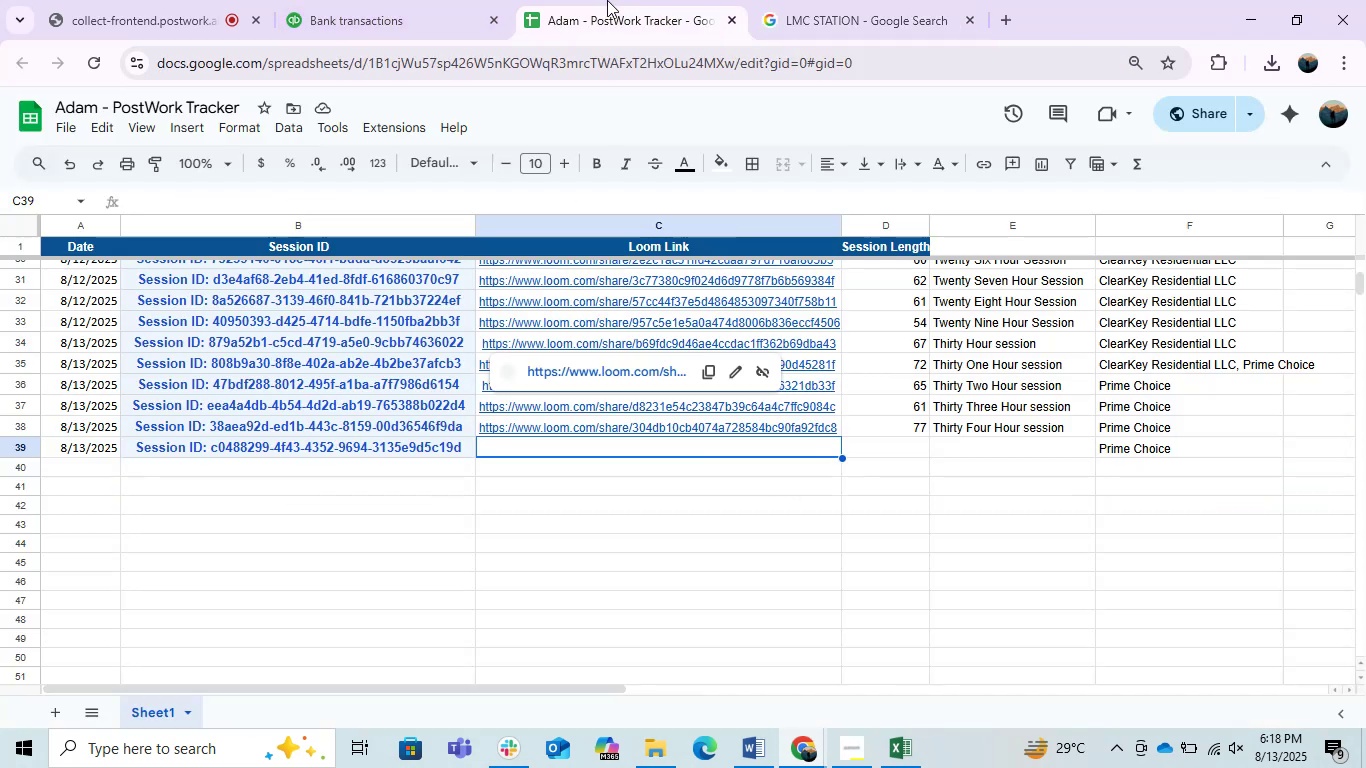 
left_click([413, 0])
 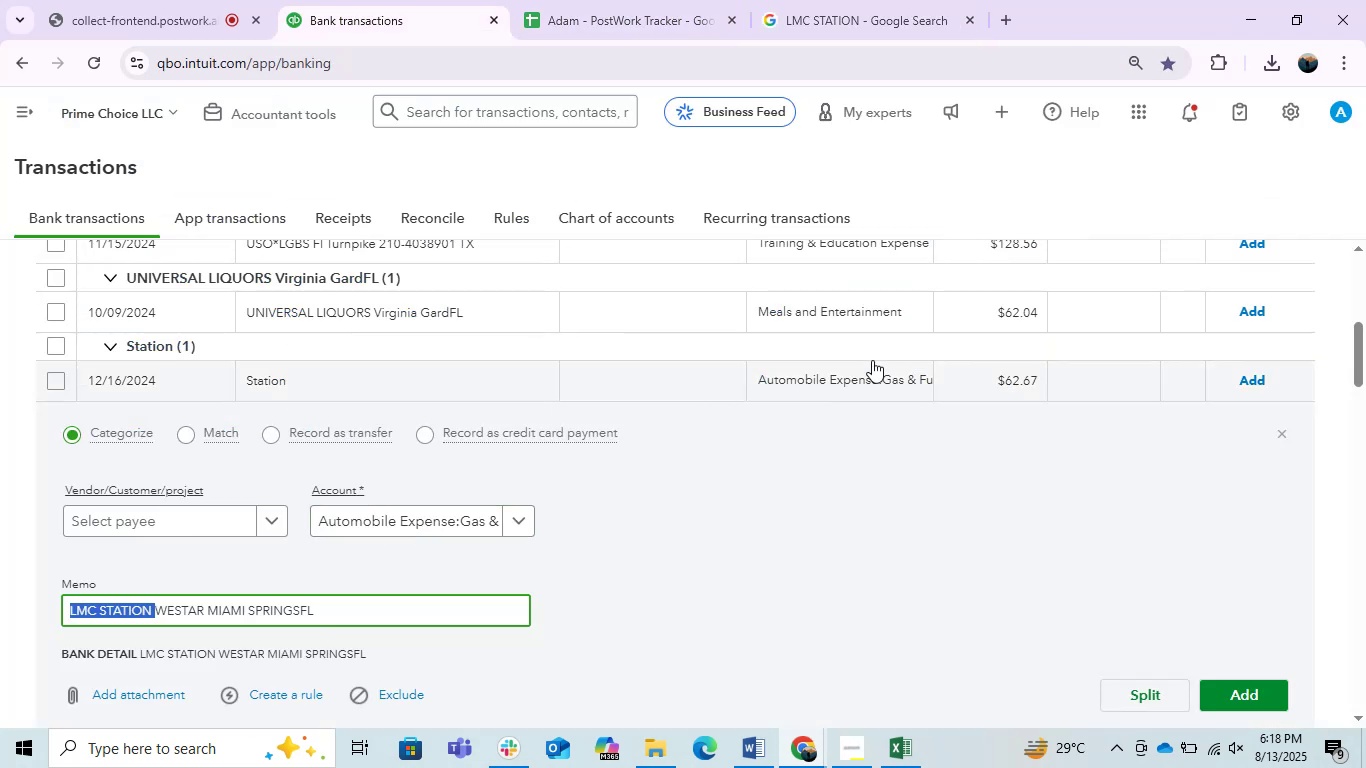 
wait(5.06)
 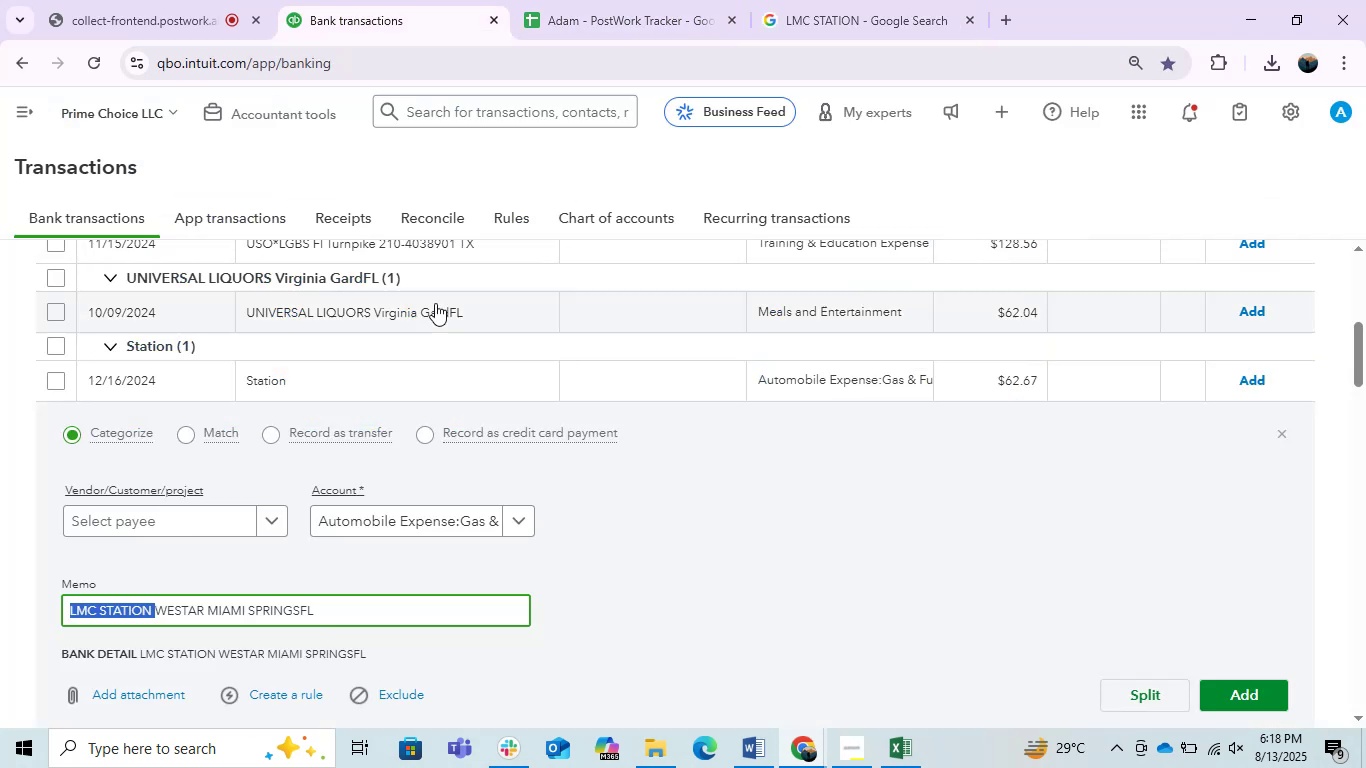 
left_click([160, 525])
 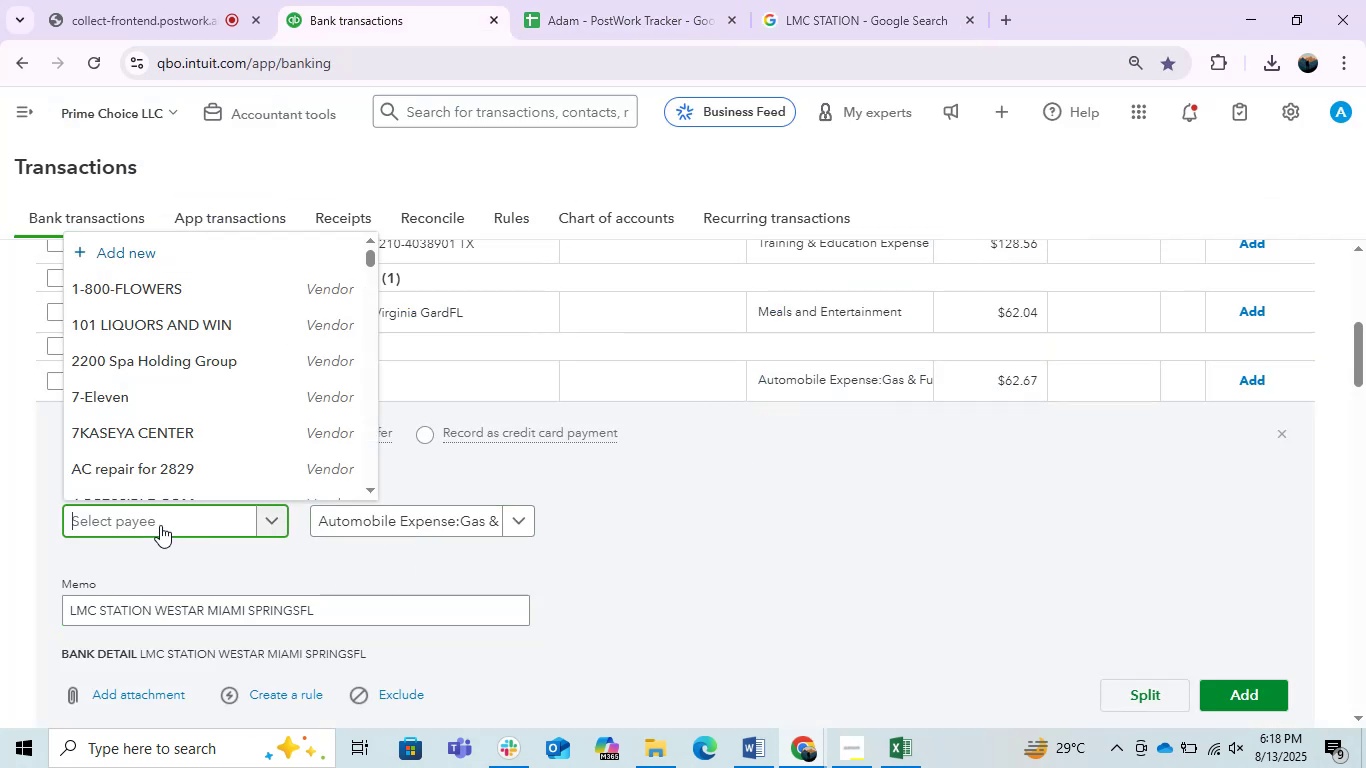 
key(Control+V)
 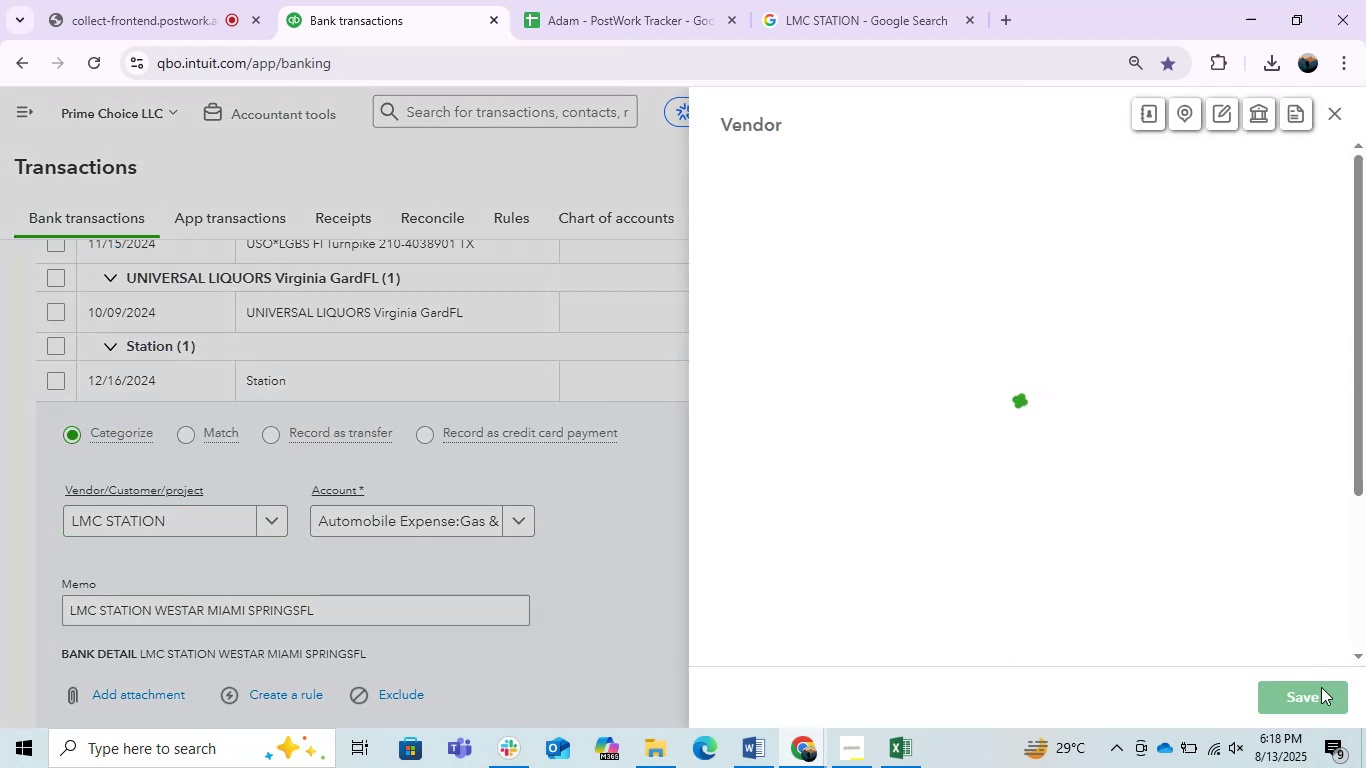 
wait(5.12)
 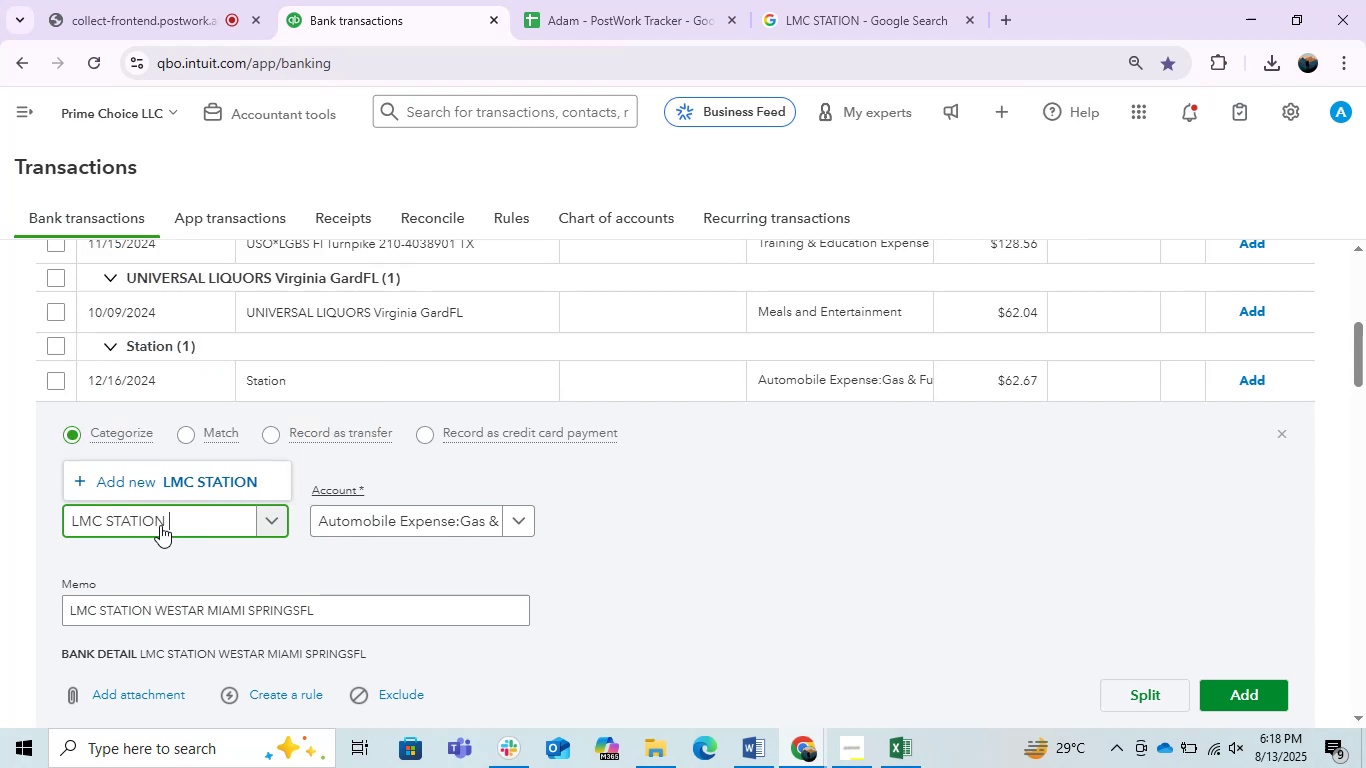 
left_click([1329, 703])
 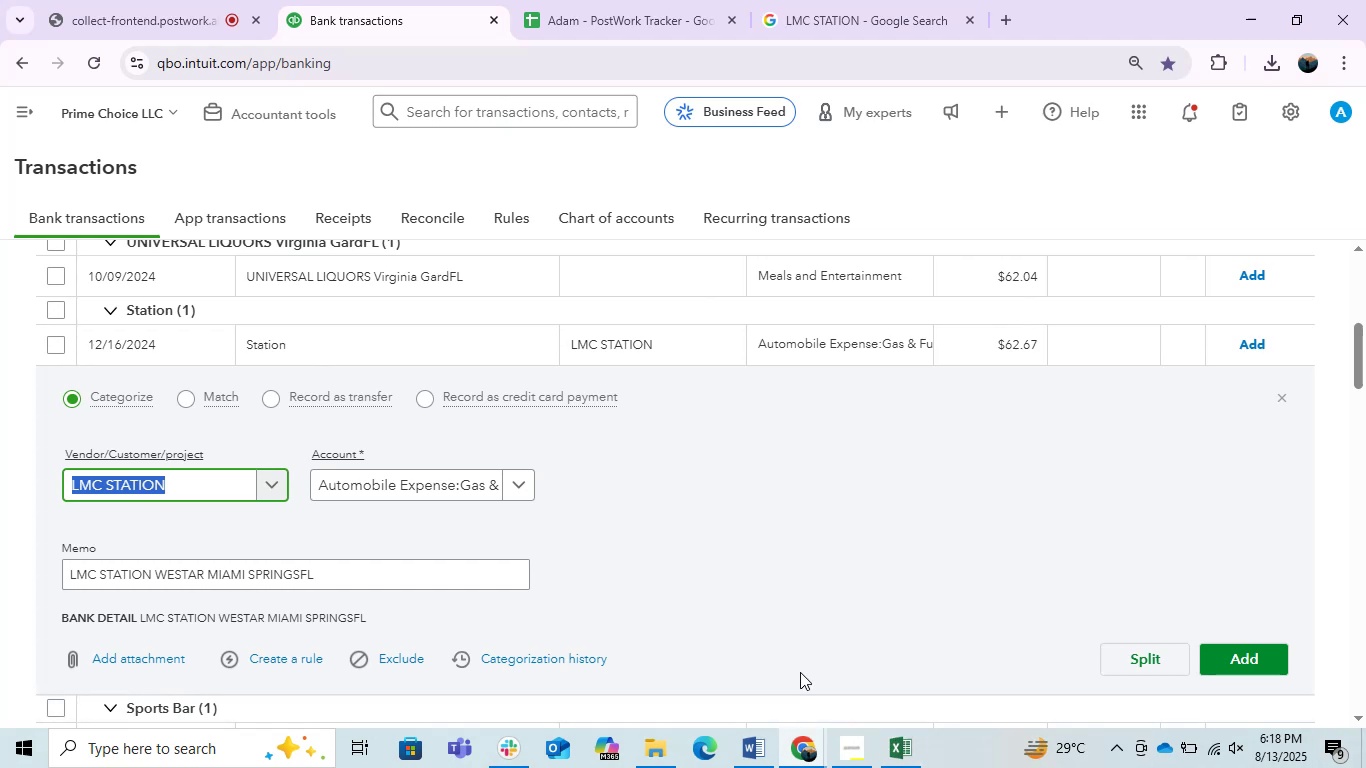 
wait(7.98)
 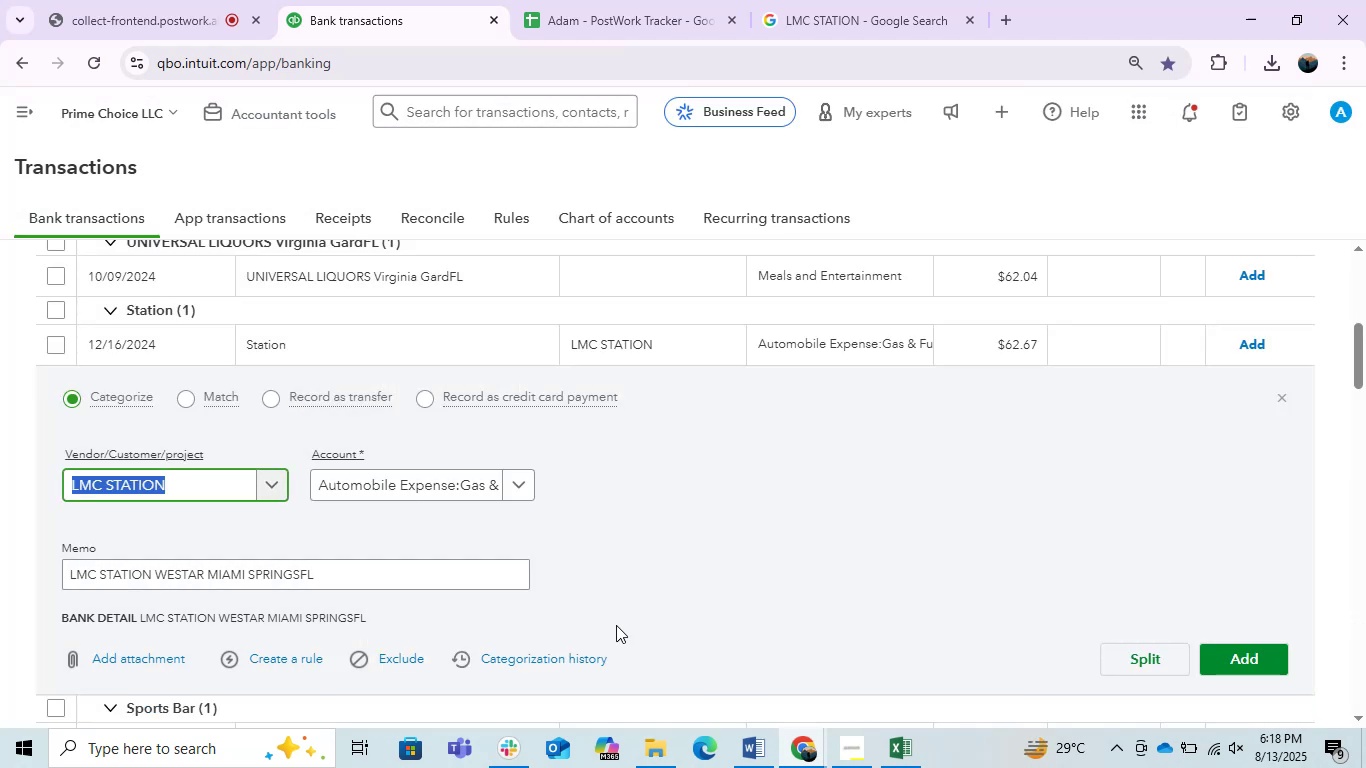 
scroll: coordinate [800, 658], scroll_direction: none, amount: 0.0
 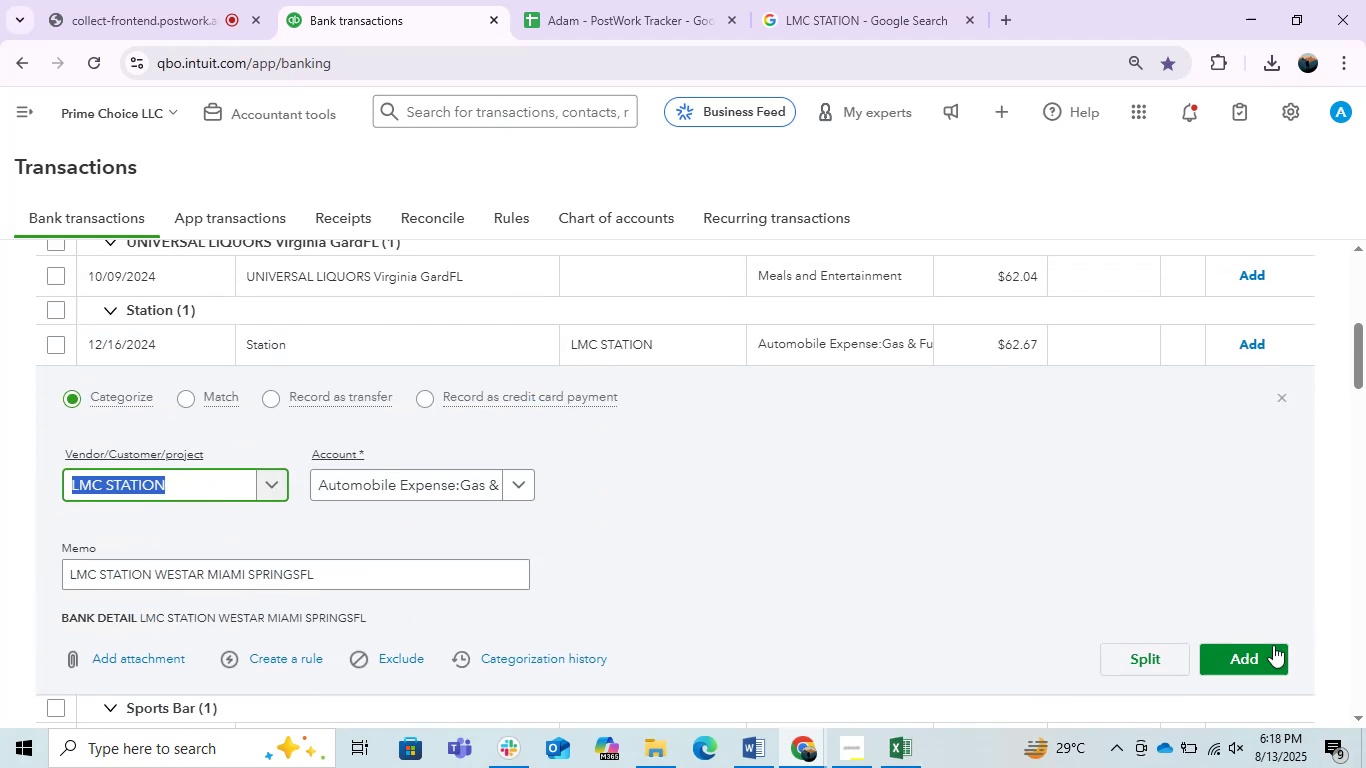 
left_click([1248, 656])
 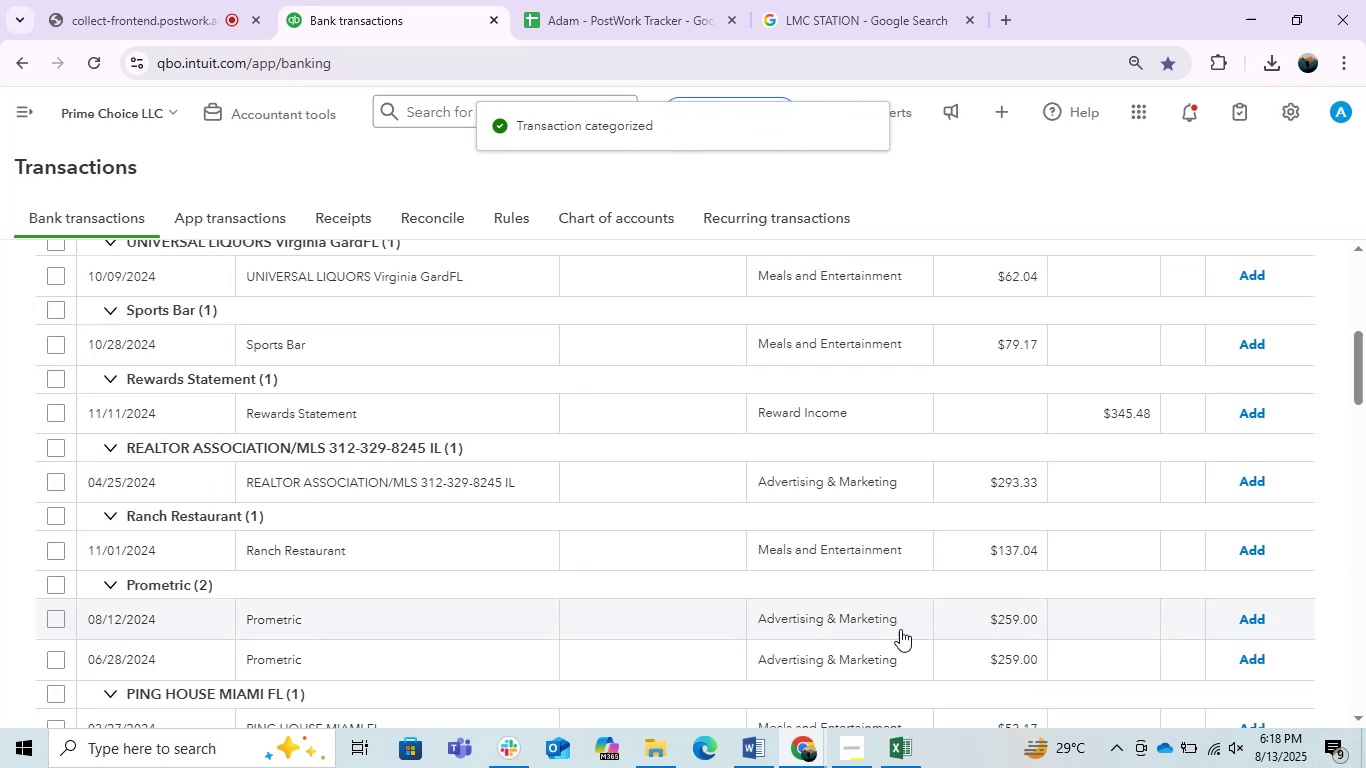 
wait(5.12)
 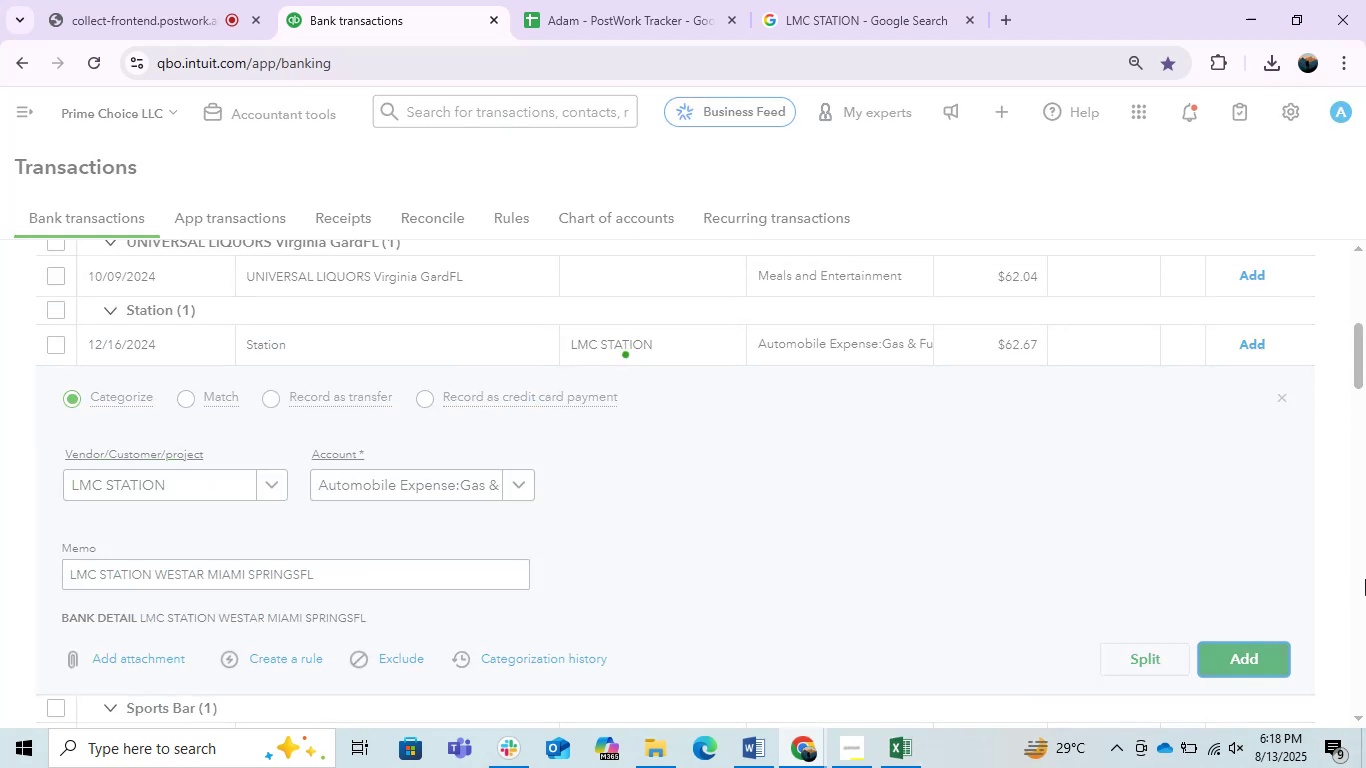 
scroll: coordinate [499, 604], scroll_direction: down, amount: 1.0
 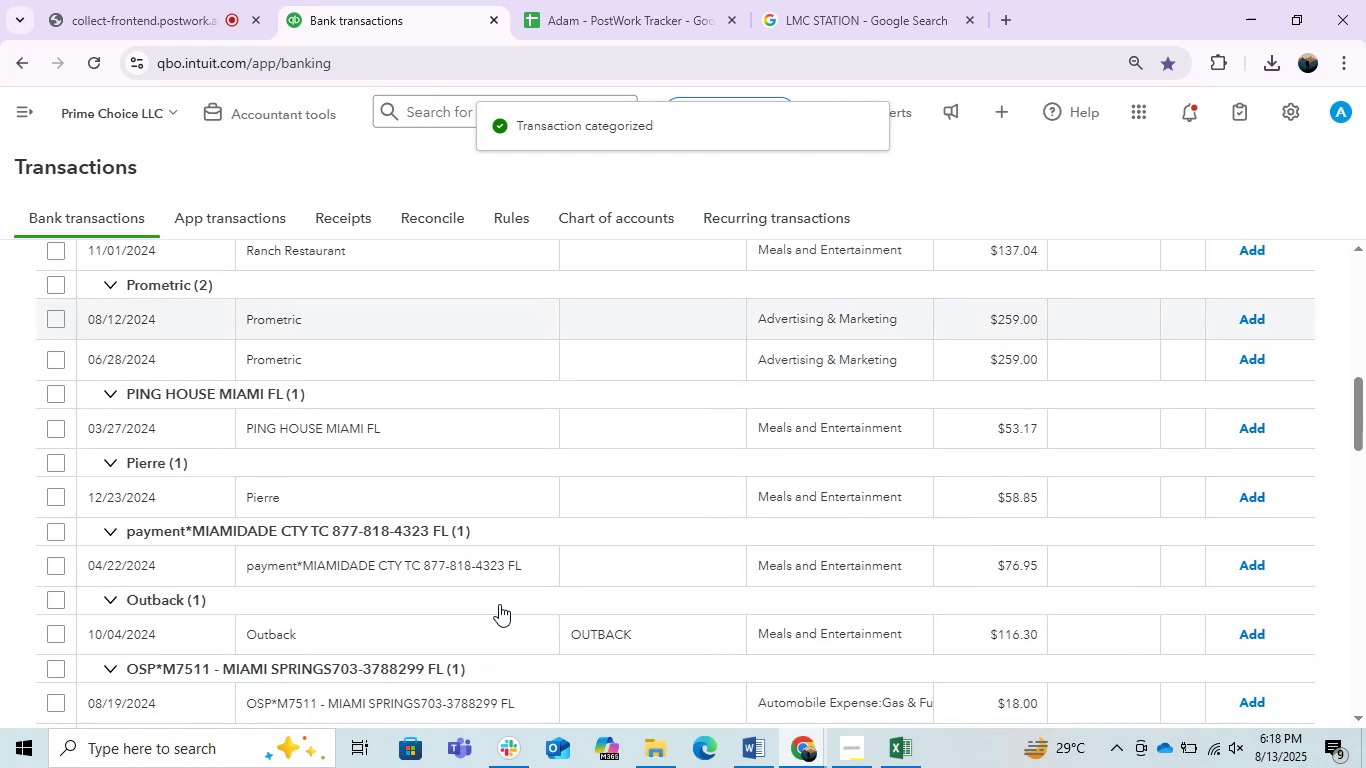 
scroll: coordinate [499, 604], scroll_direction: up, amount: 1.0
 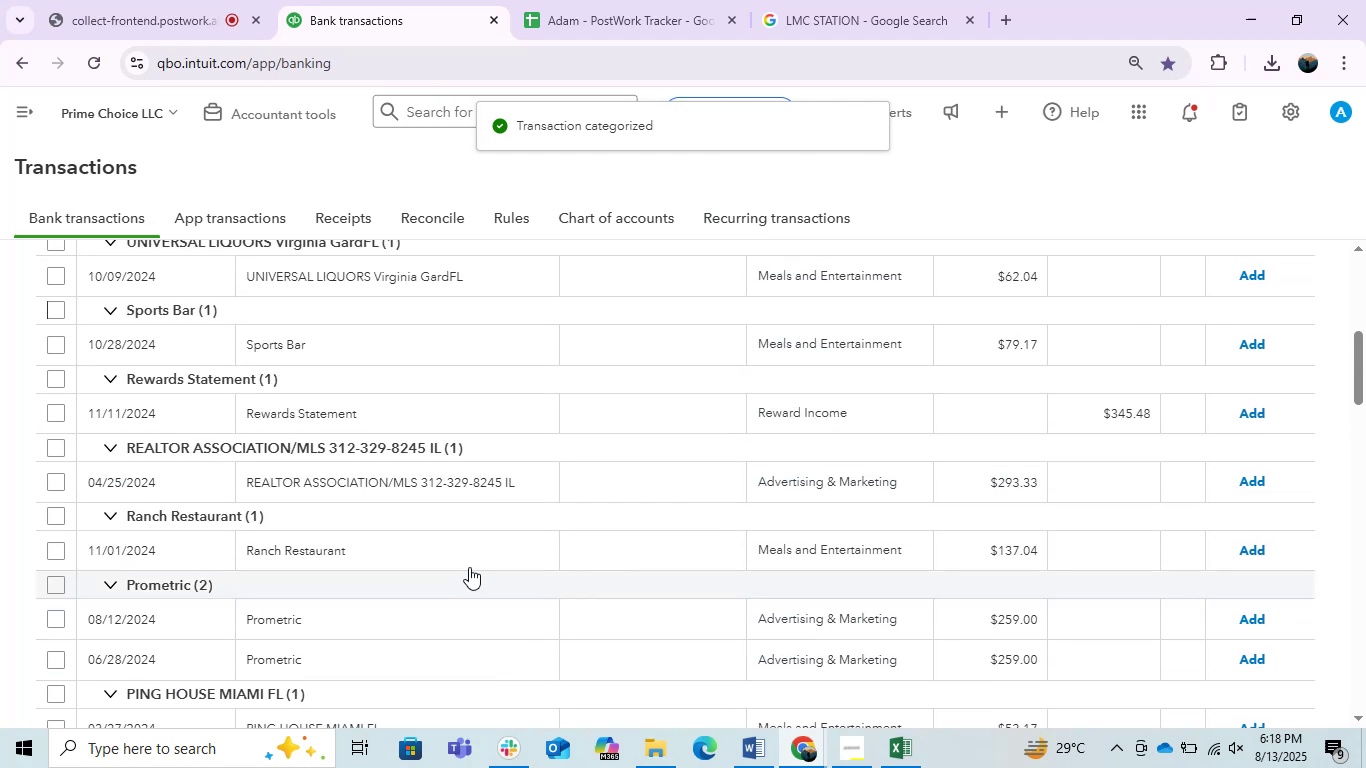 
left_click([454, 551])
 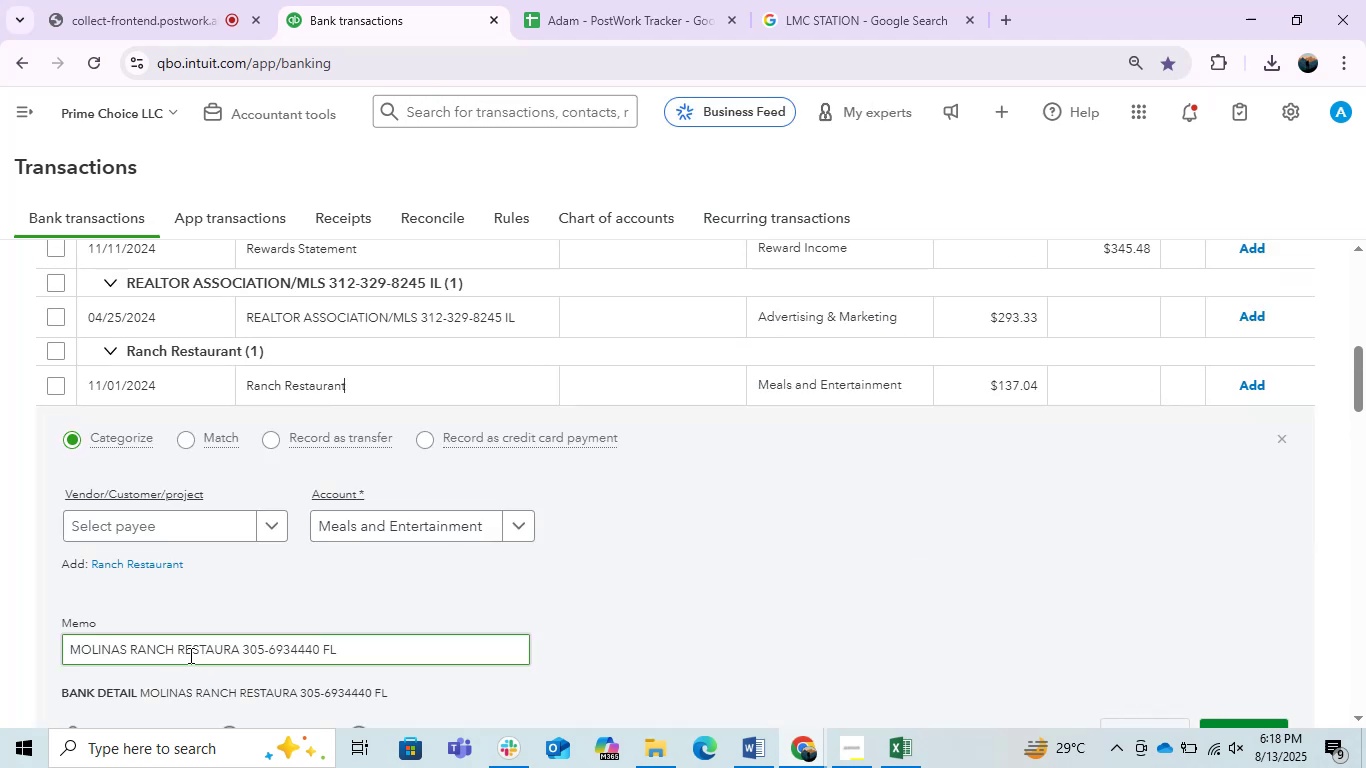 
left_click_drag(start_coordinate=[238, 654], to_coordinate=[13, 627])
 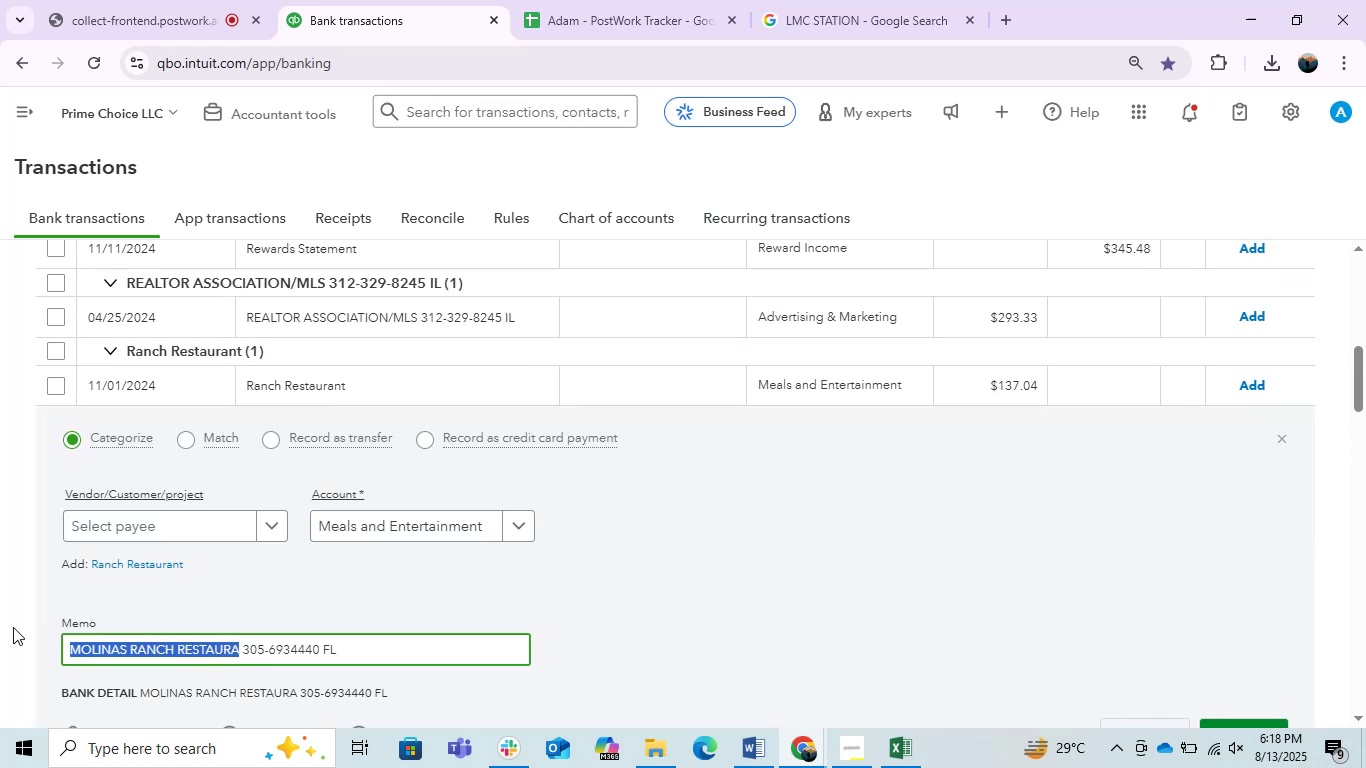 
key(Control+C)
 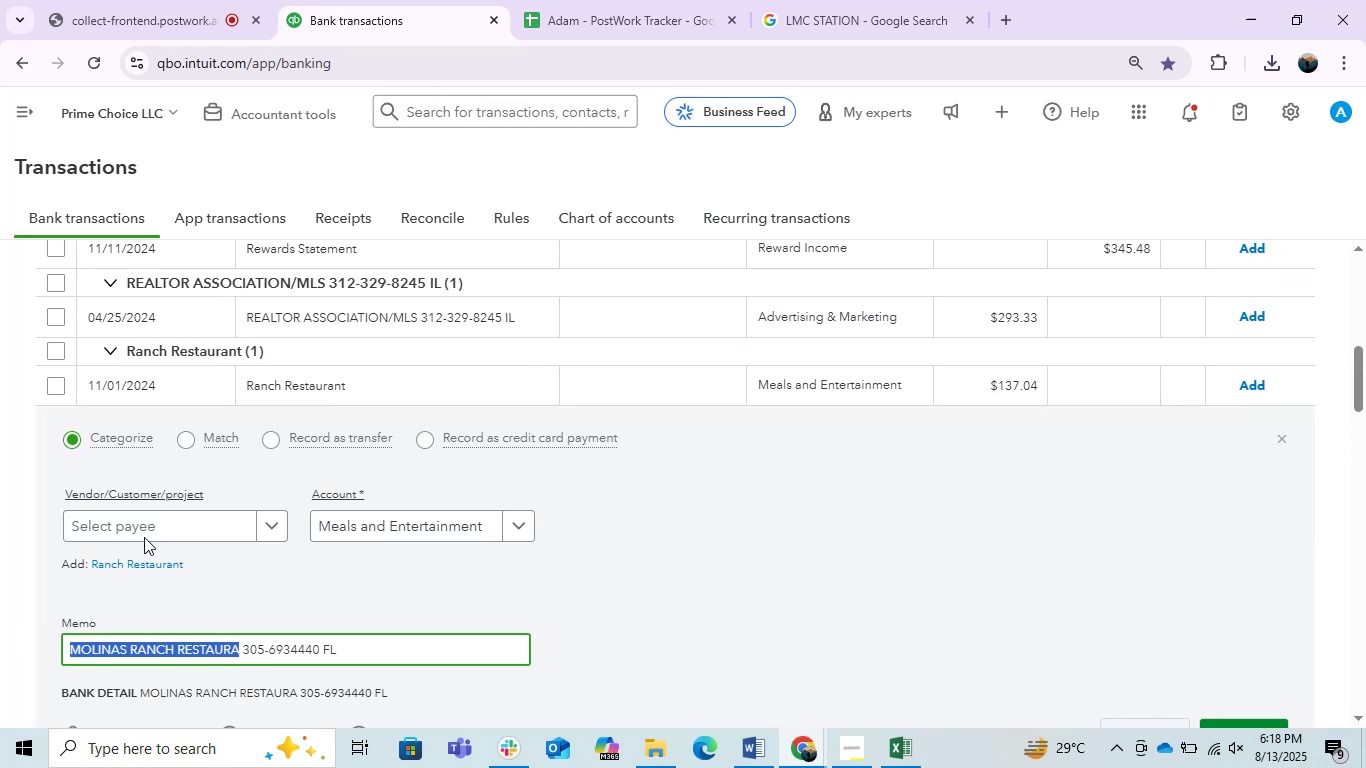 
double_click([143, 532])
 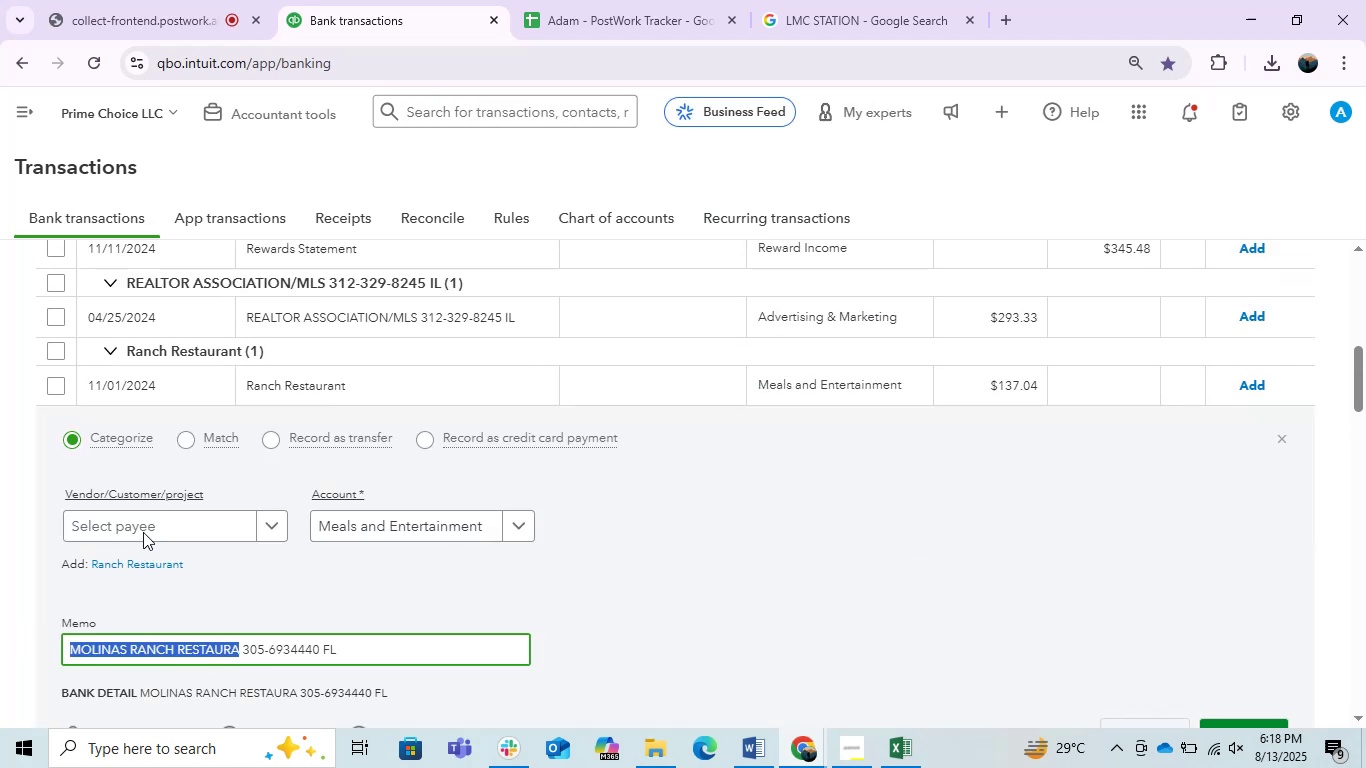 
key(Control+V)
 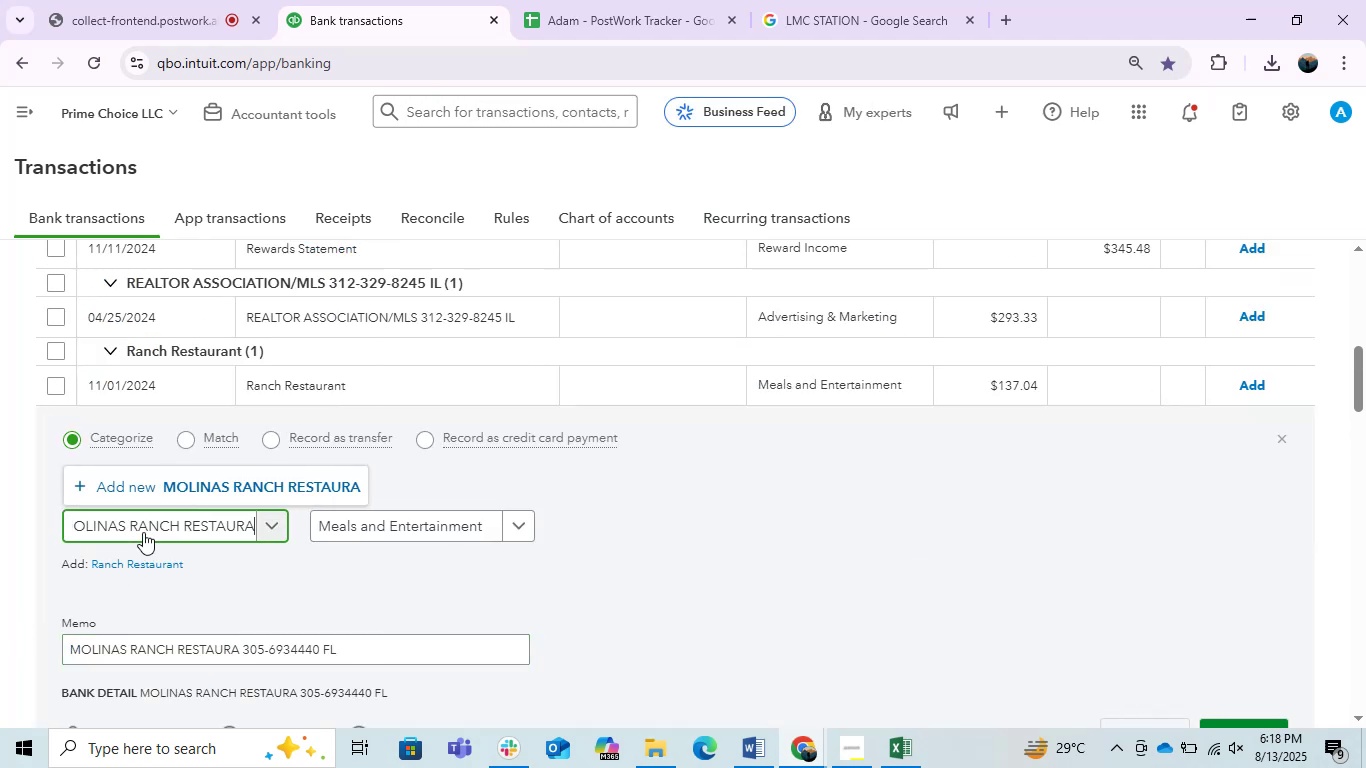 
key(CapsLock)
 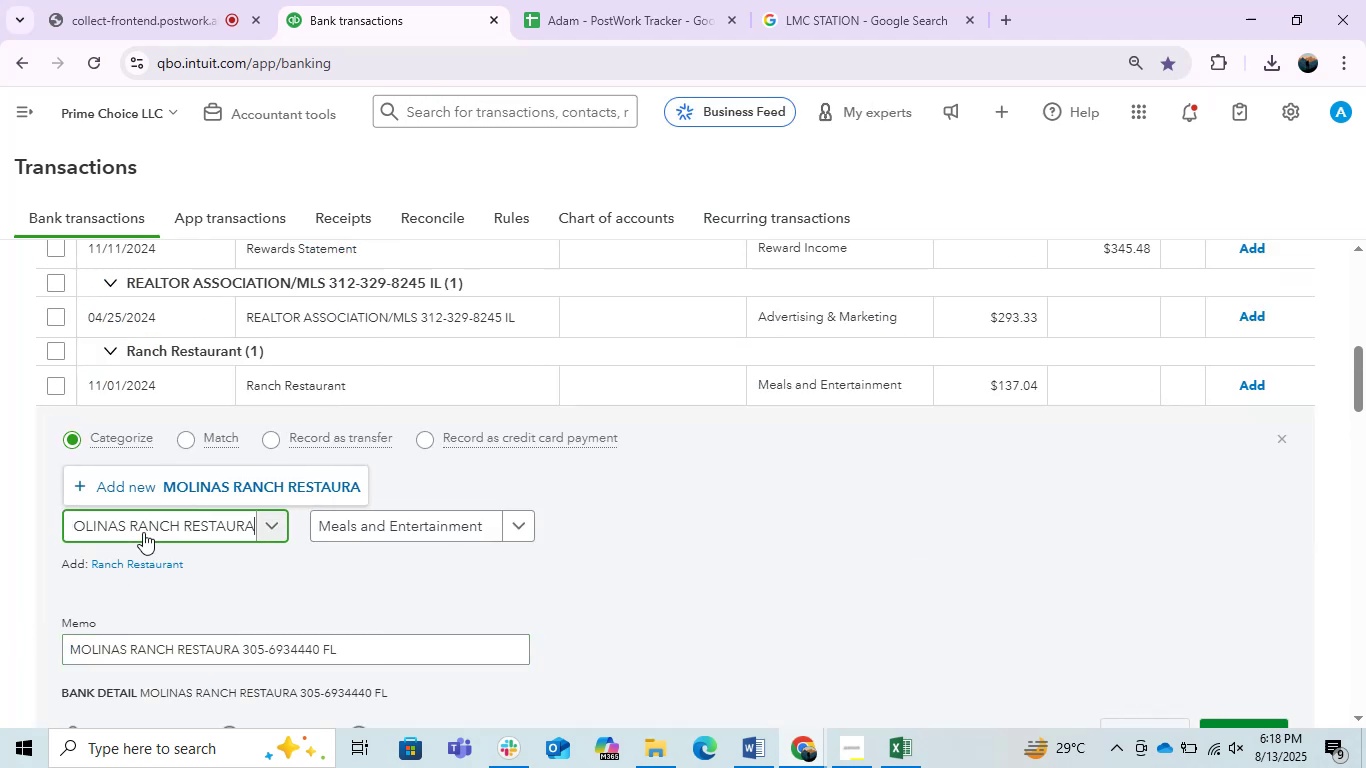 
key(T)
 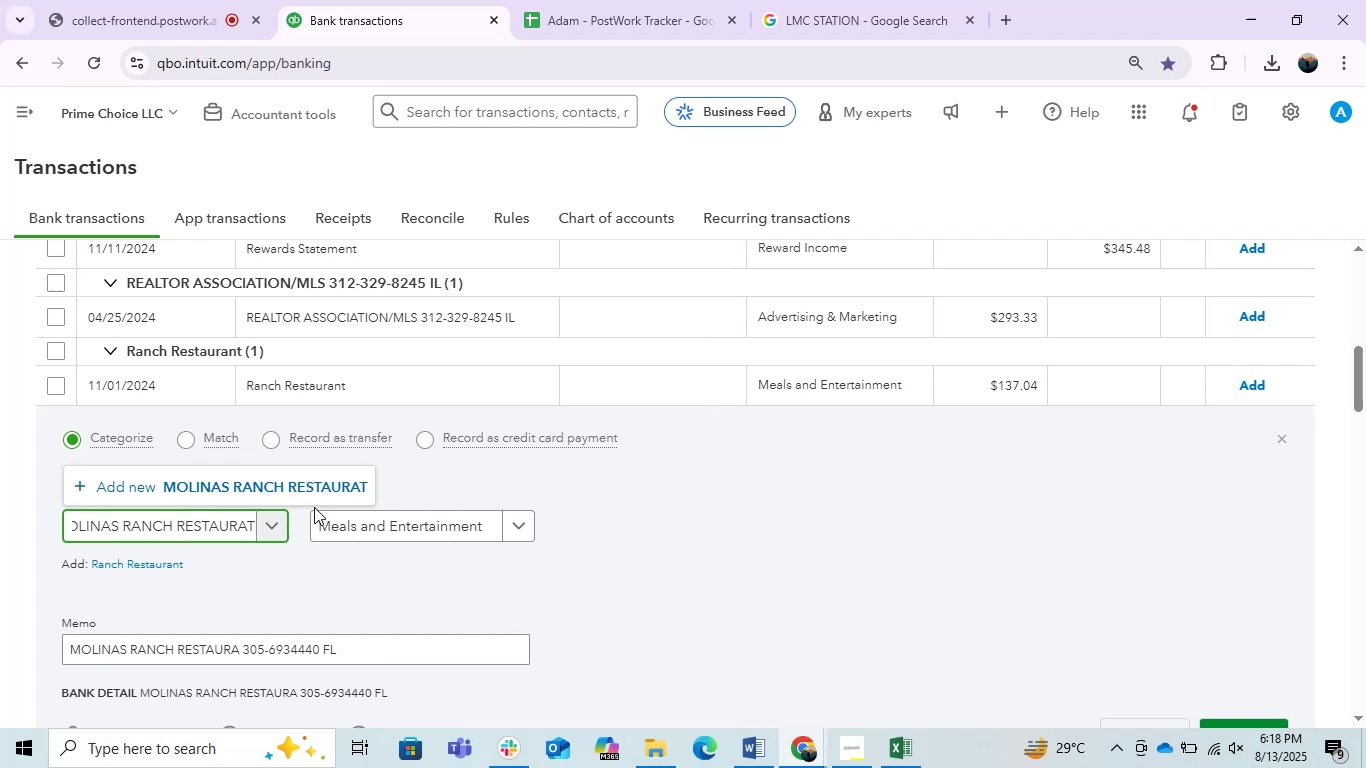 
left_click([301, 487])
 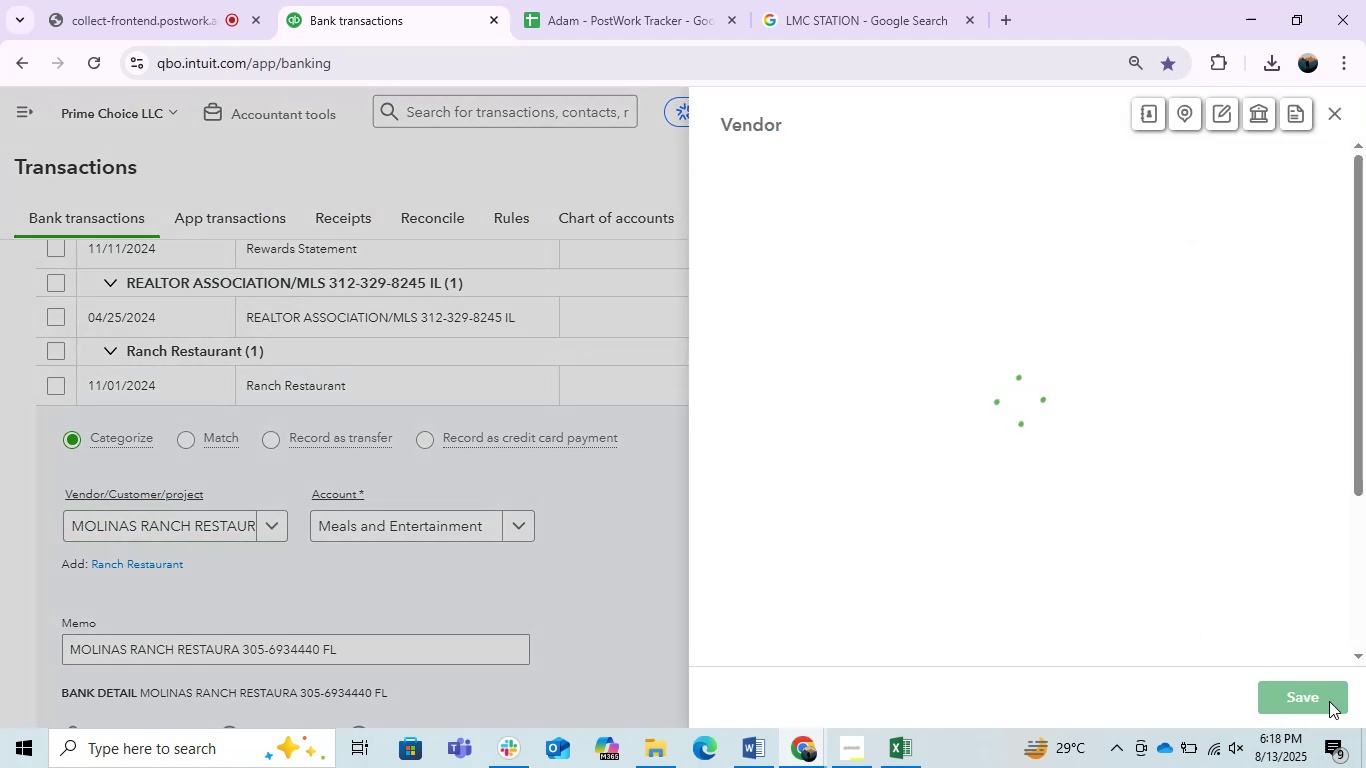 
left_click([1320, 701])
 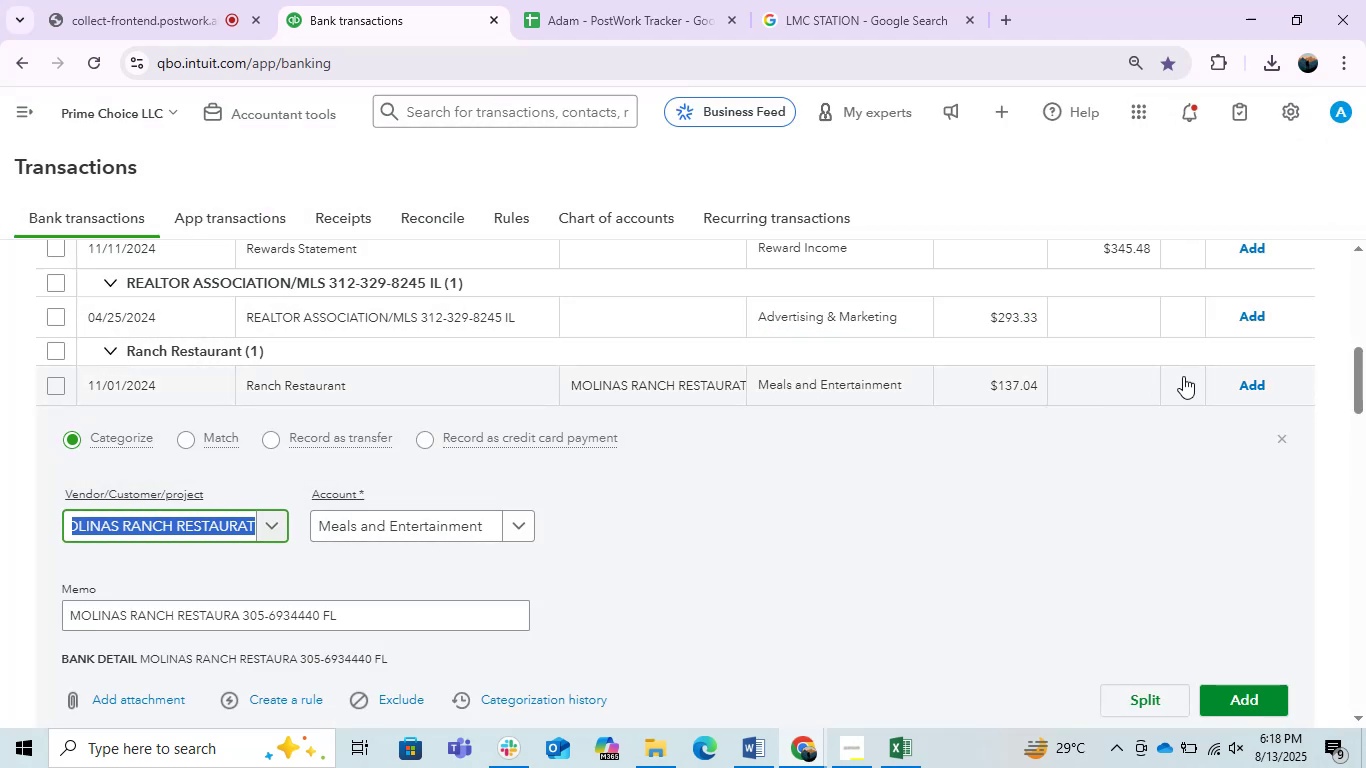 
left_click([1254, 380])
 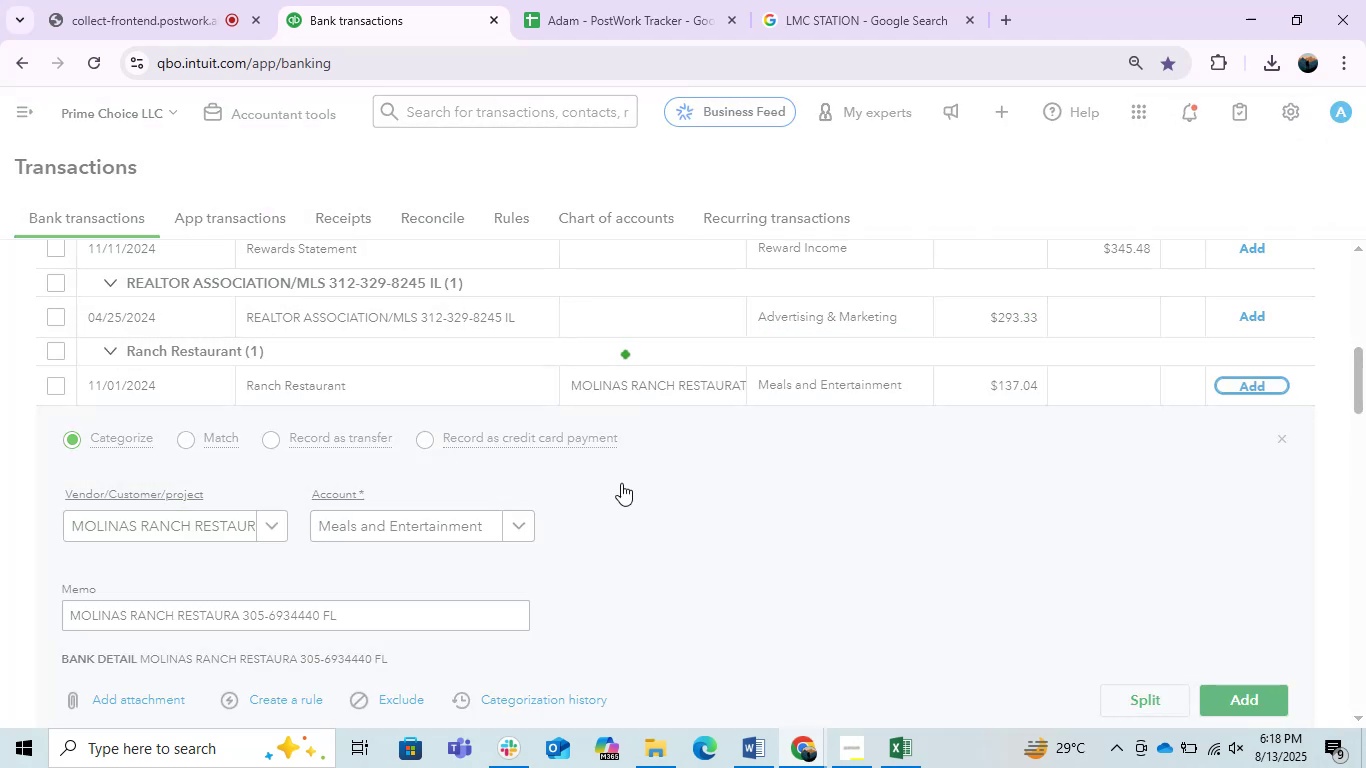 
scroll: coordinate [621, 483], scroll_direction: down, amount: 3.0
 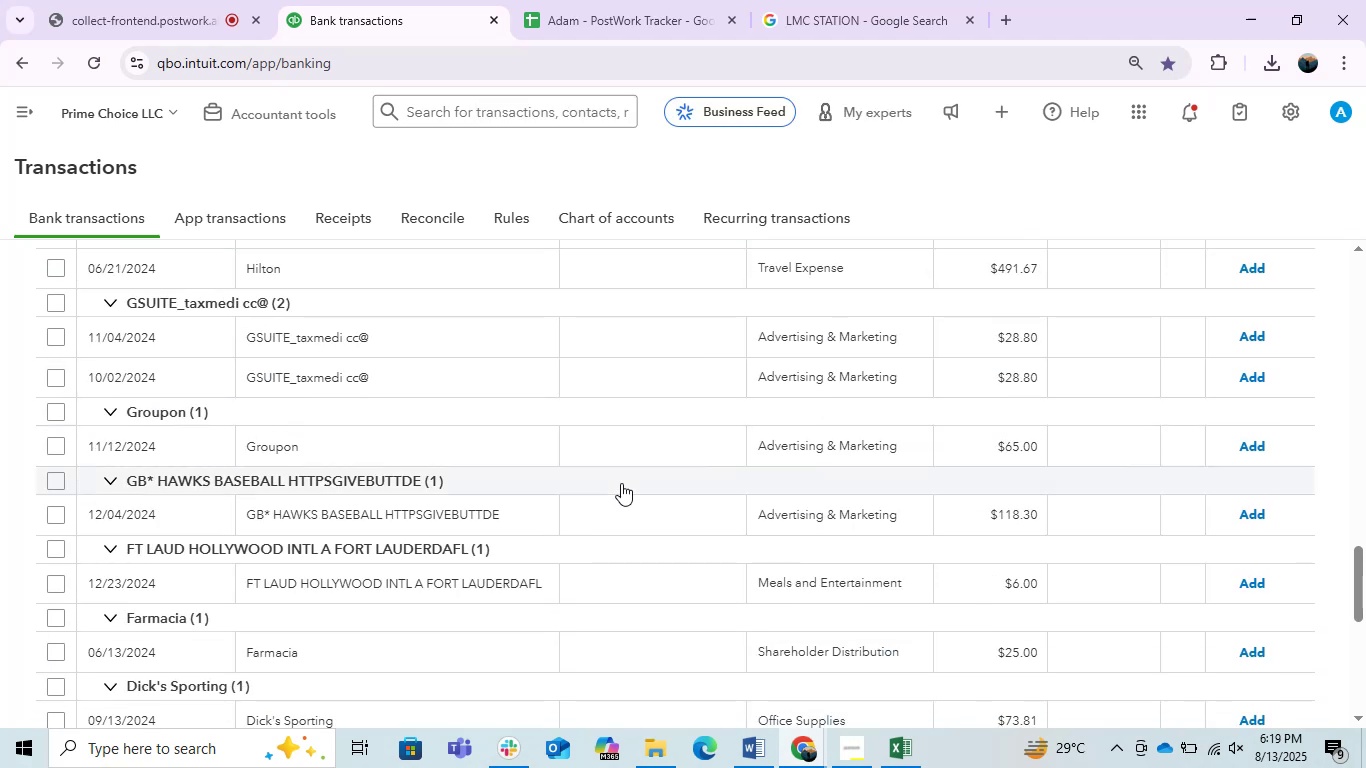 
scroll: coordinate [621, 483], scroll_direction: up, amount: 1.0
 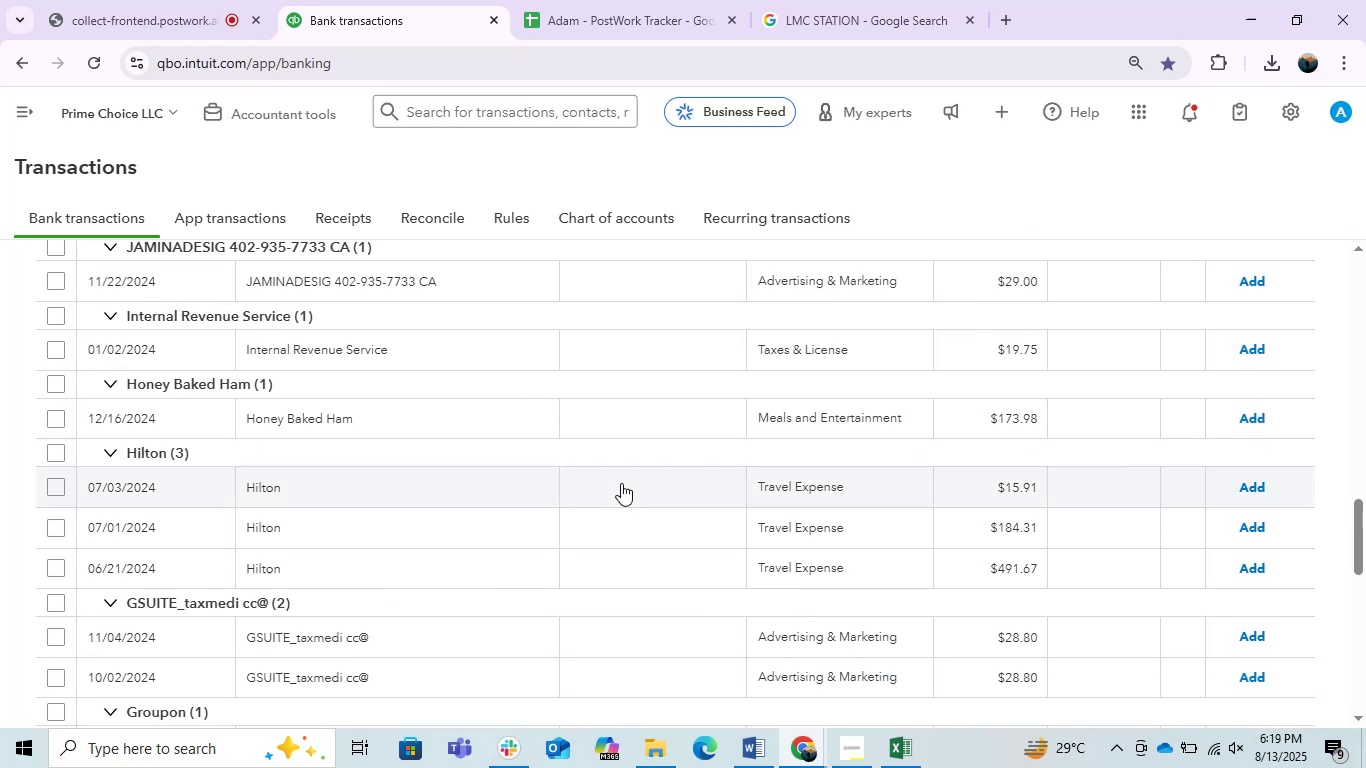 
scroll: coordinate [621, 483], scroll_direction: down, amount: 1.0
 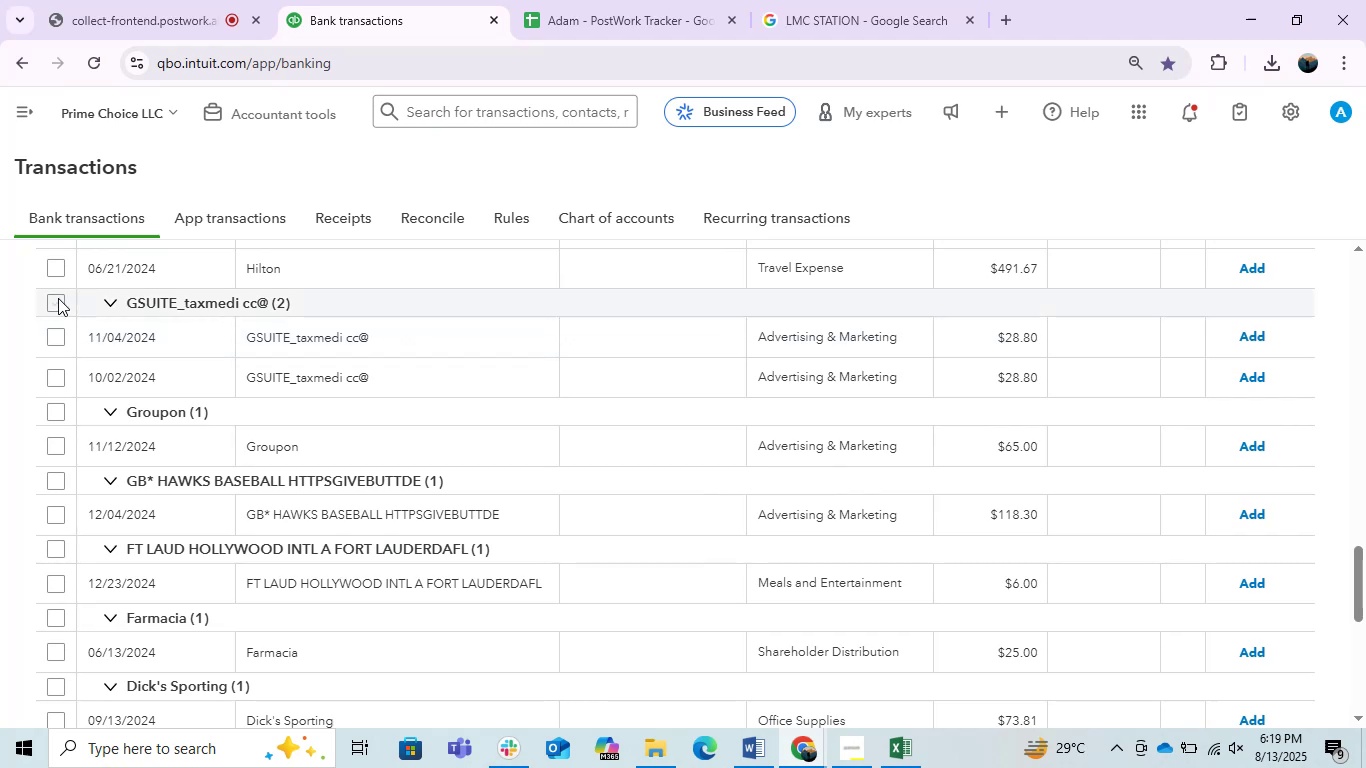 
wait(7.22)
 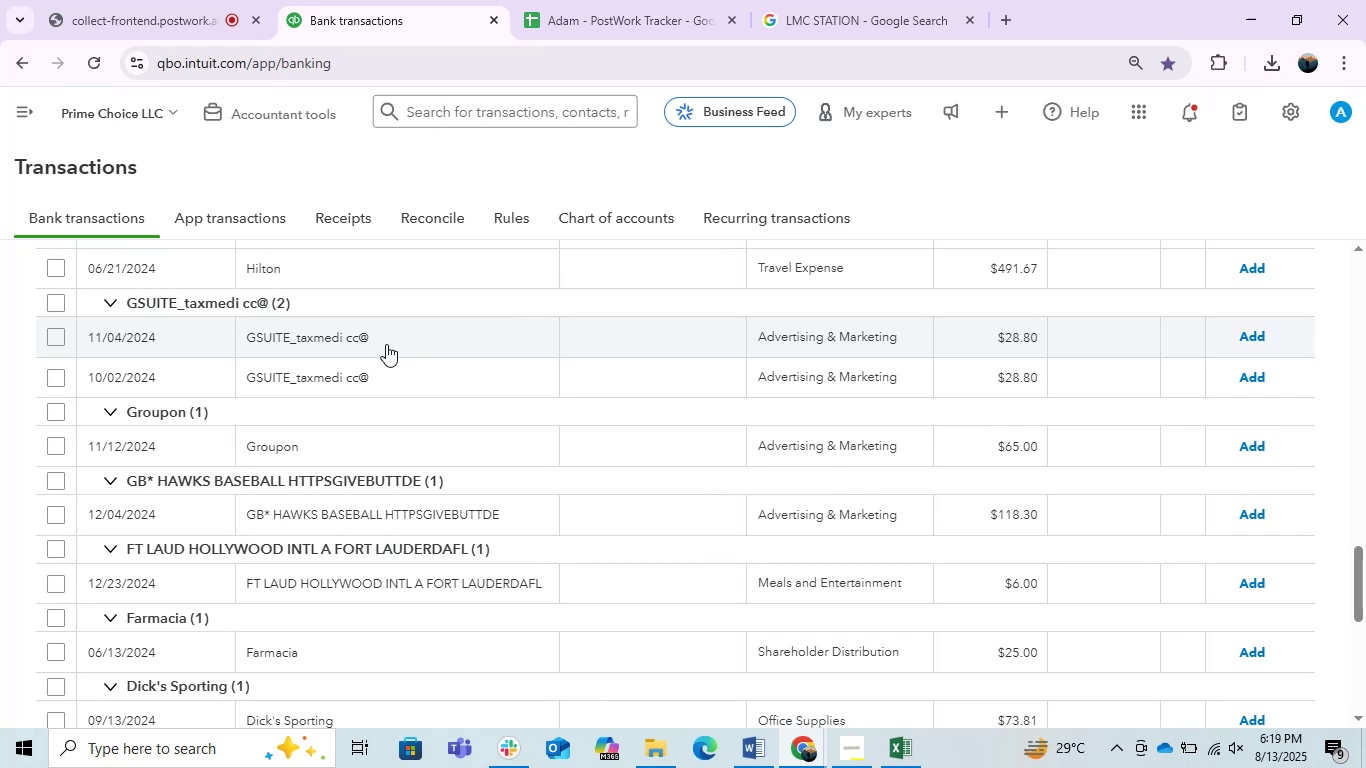 
left_click([53, 298])
 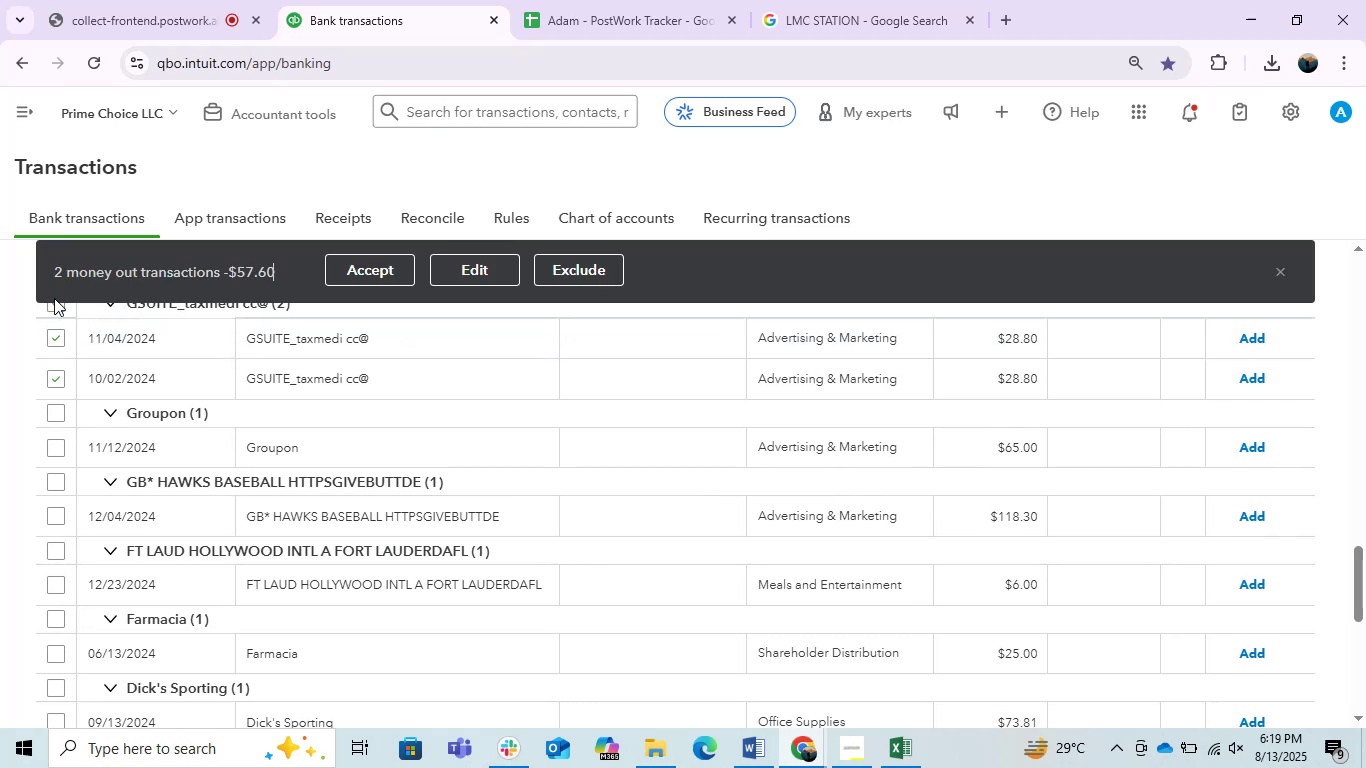 
left_click([430, 258])
 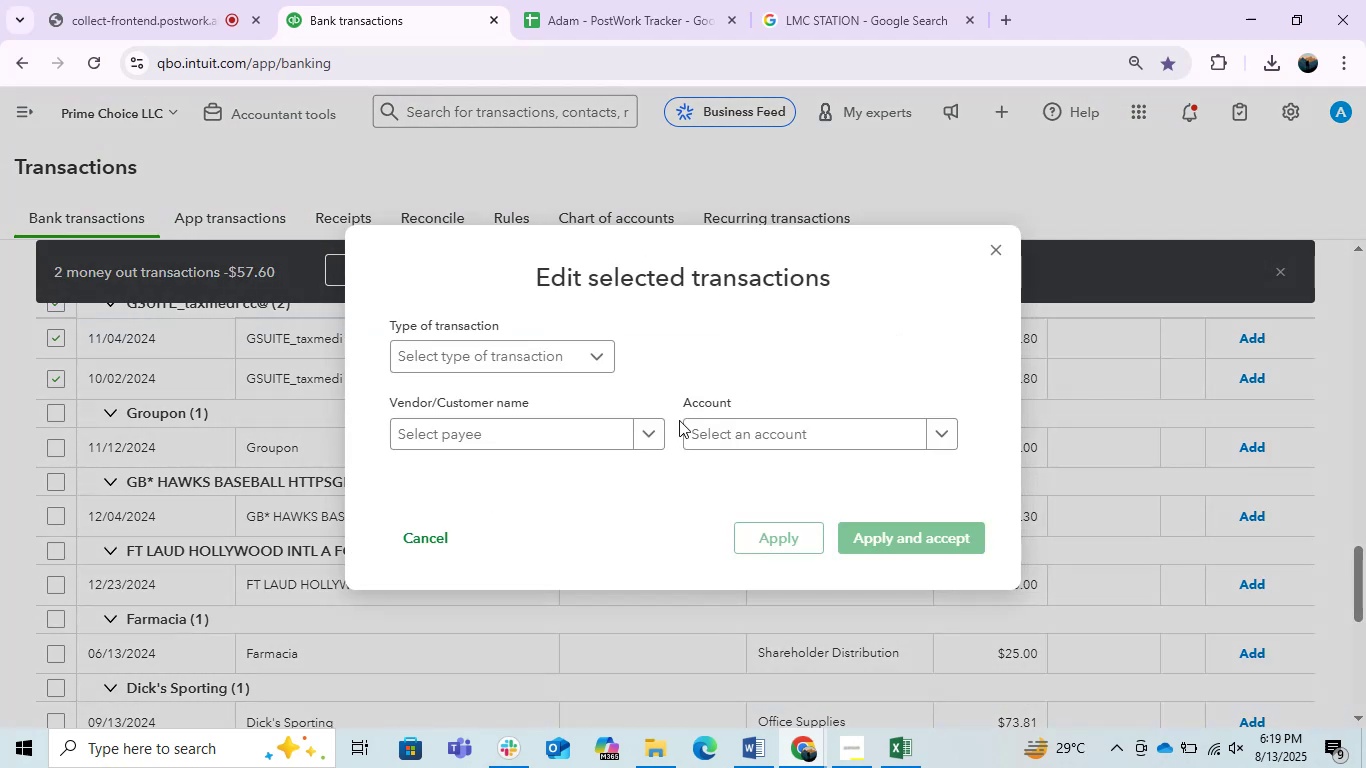 
left_click([726, 423])
 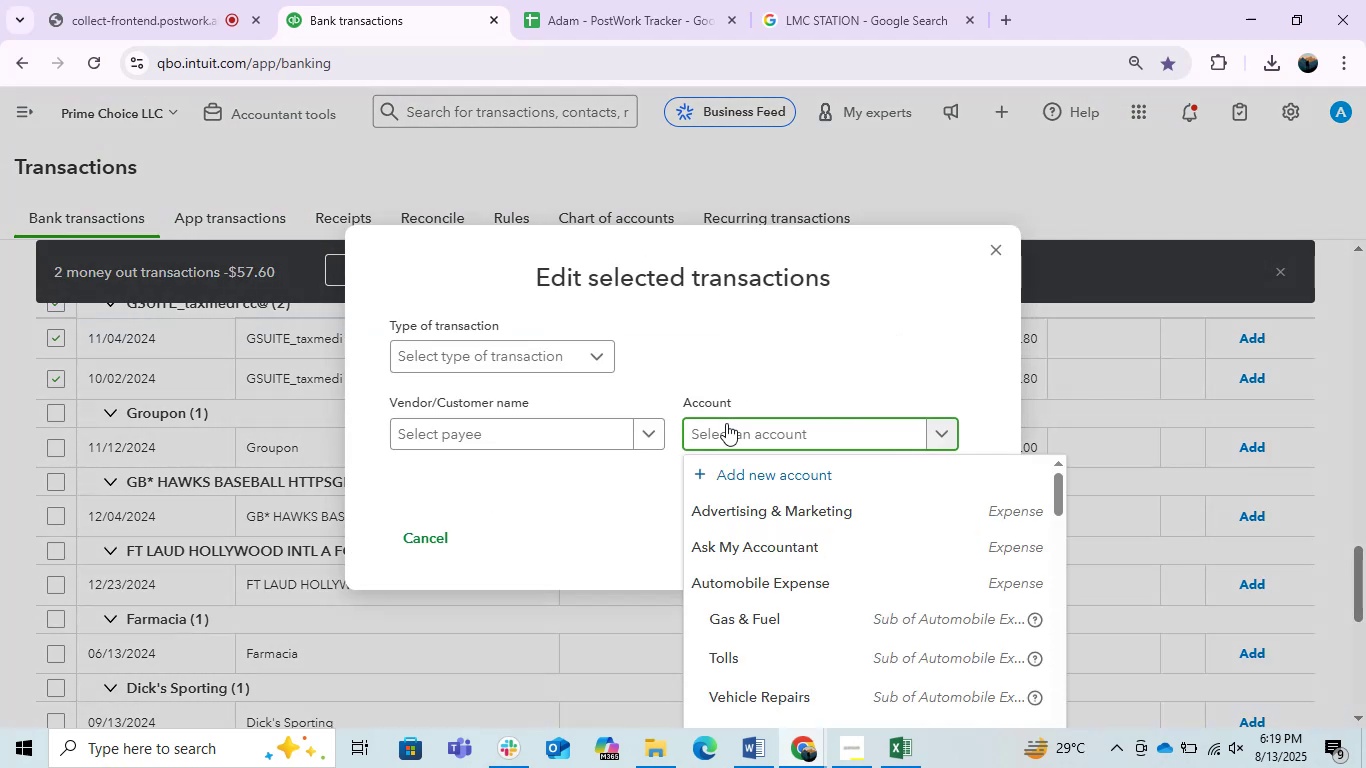 
type(OFF)
 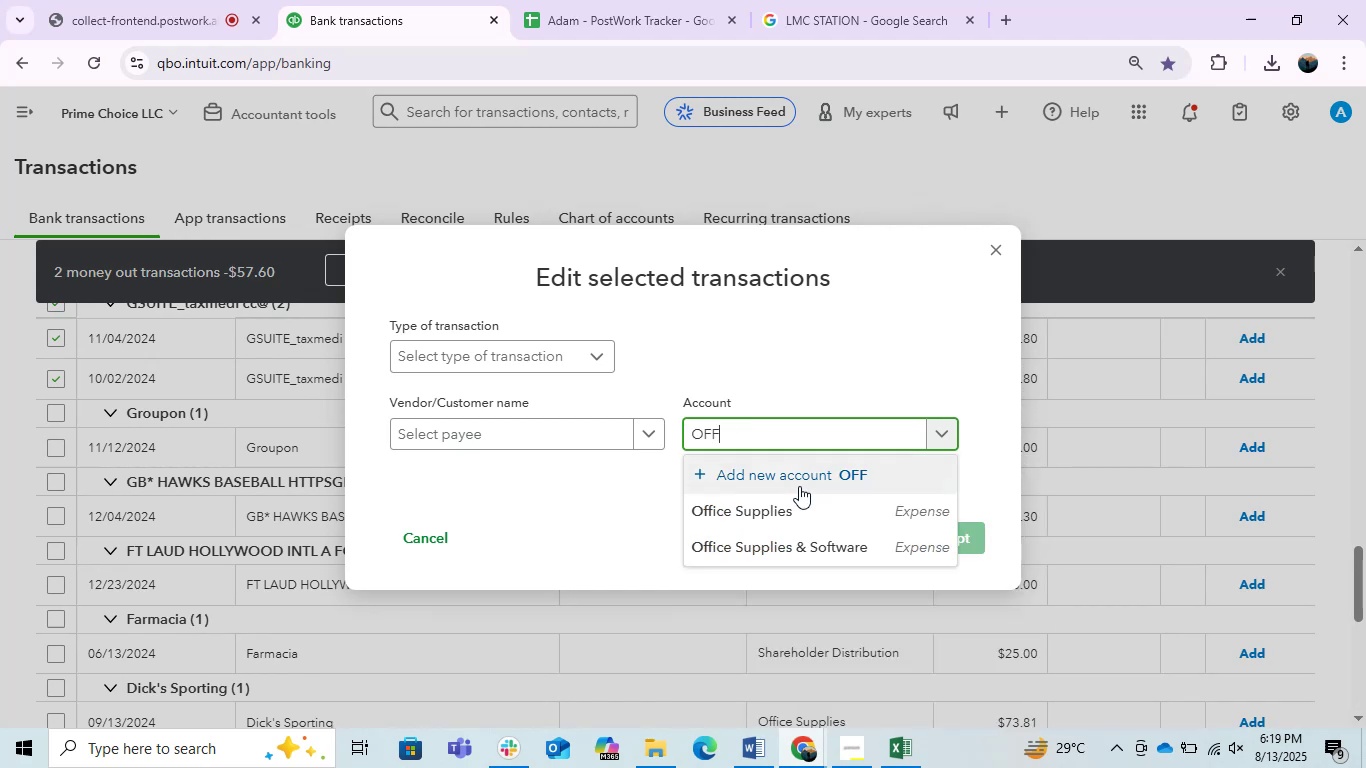 
left_click([769, 502])
 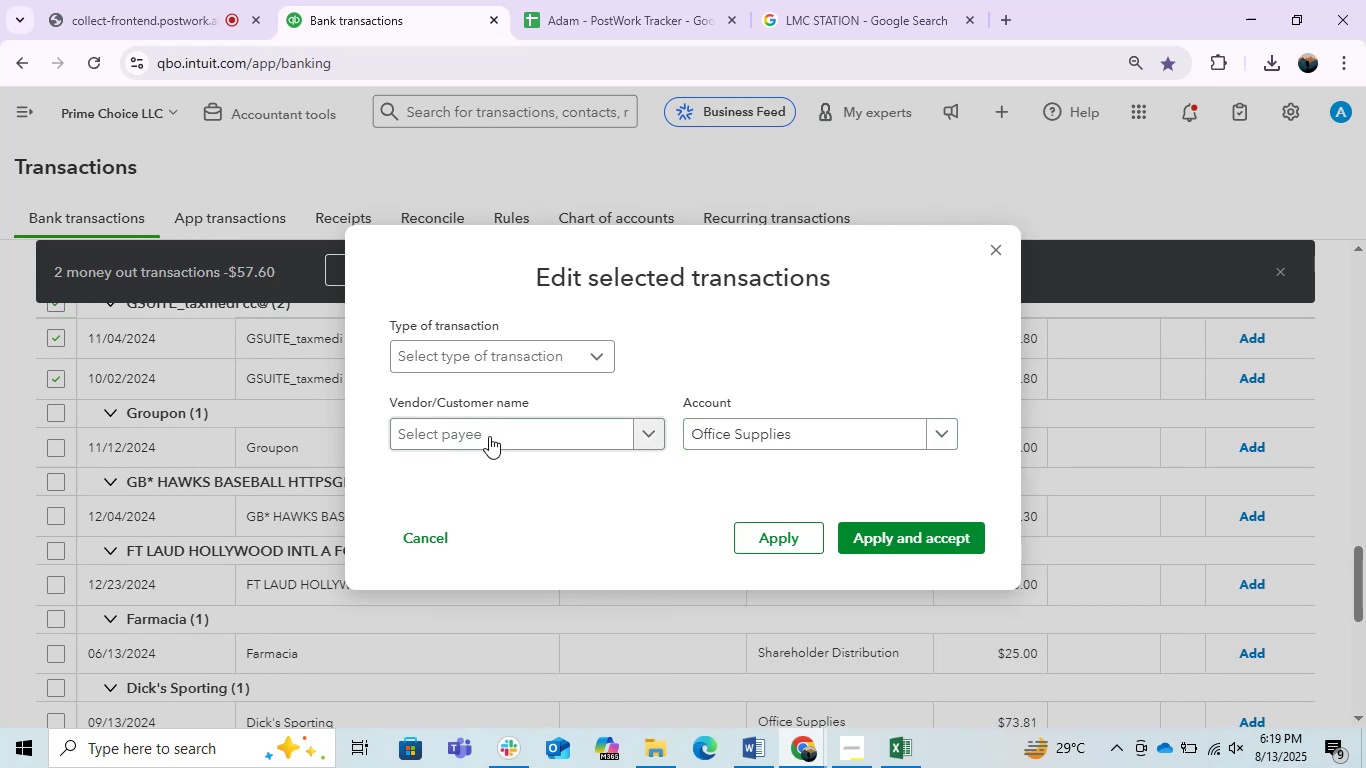 
left_click([489, 436])
 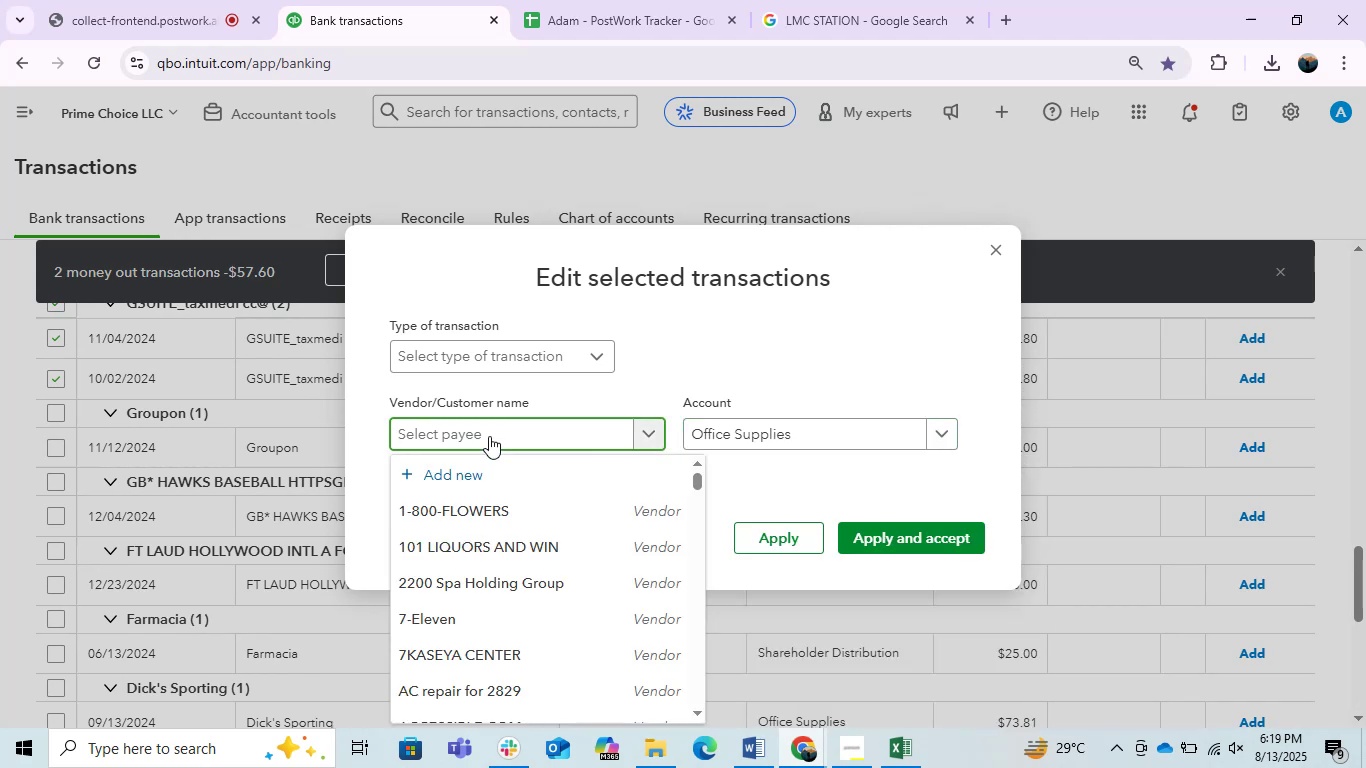 
type(SUIT)
 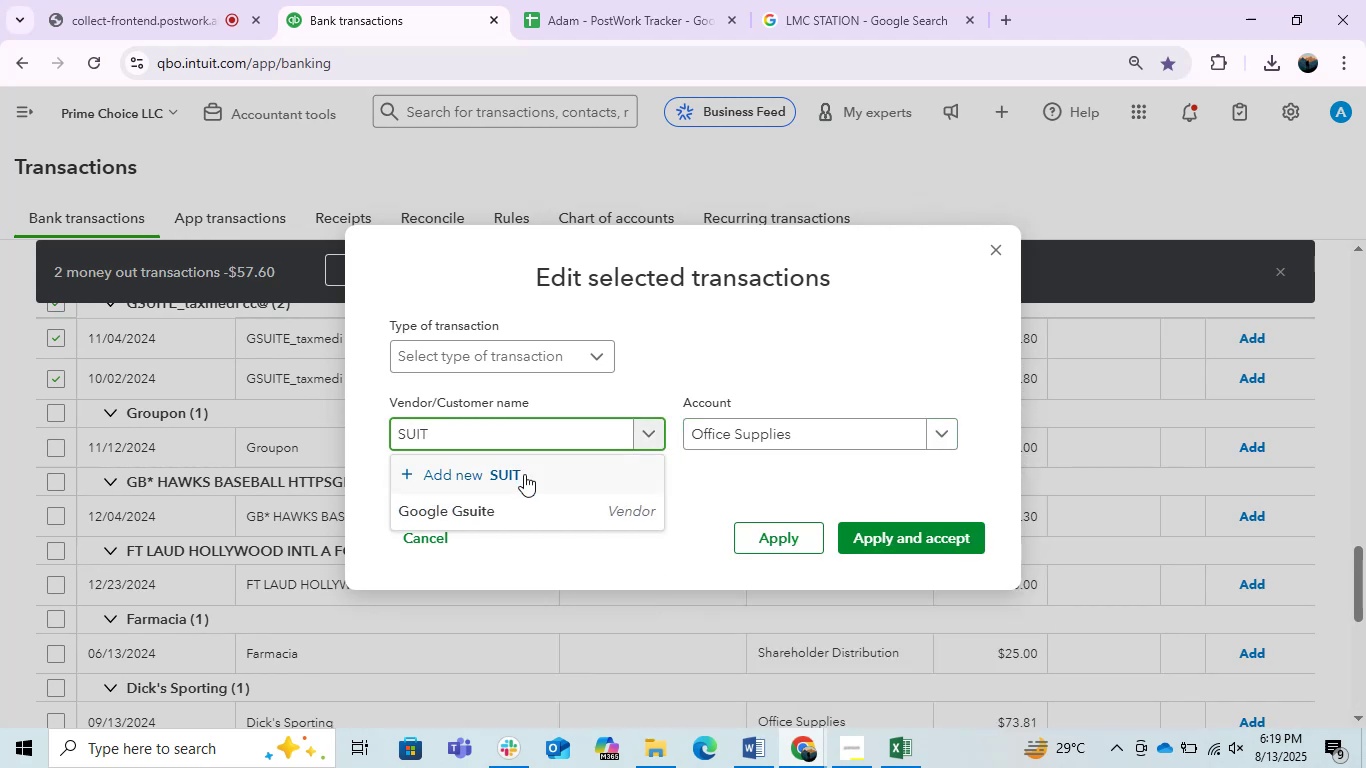 
left_click([481, 496])
 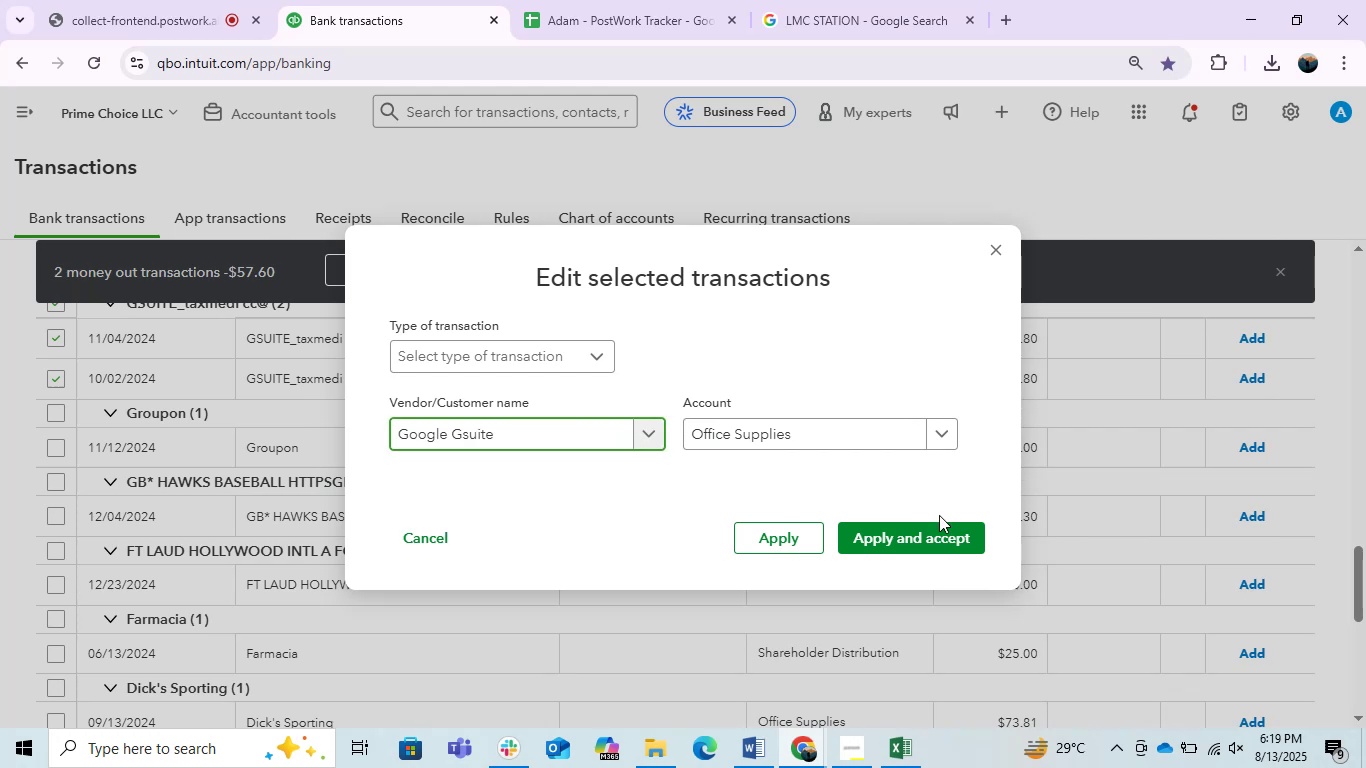 
left_click([901, 544])
 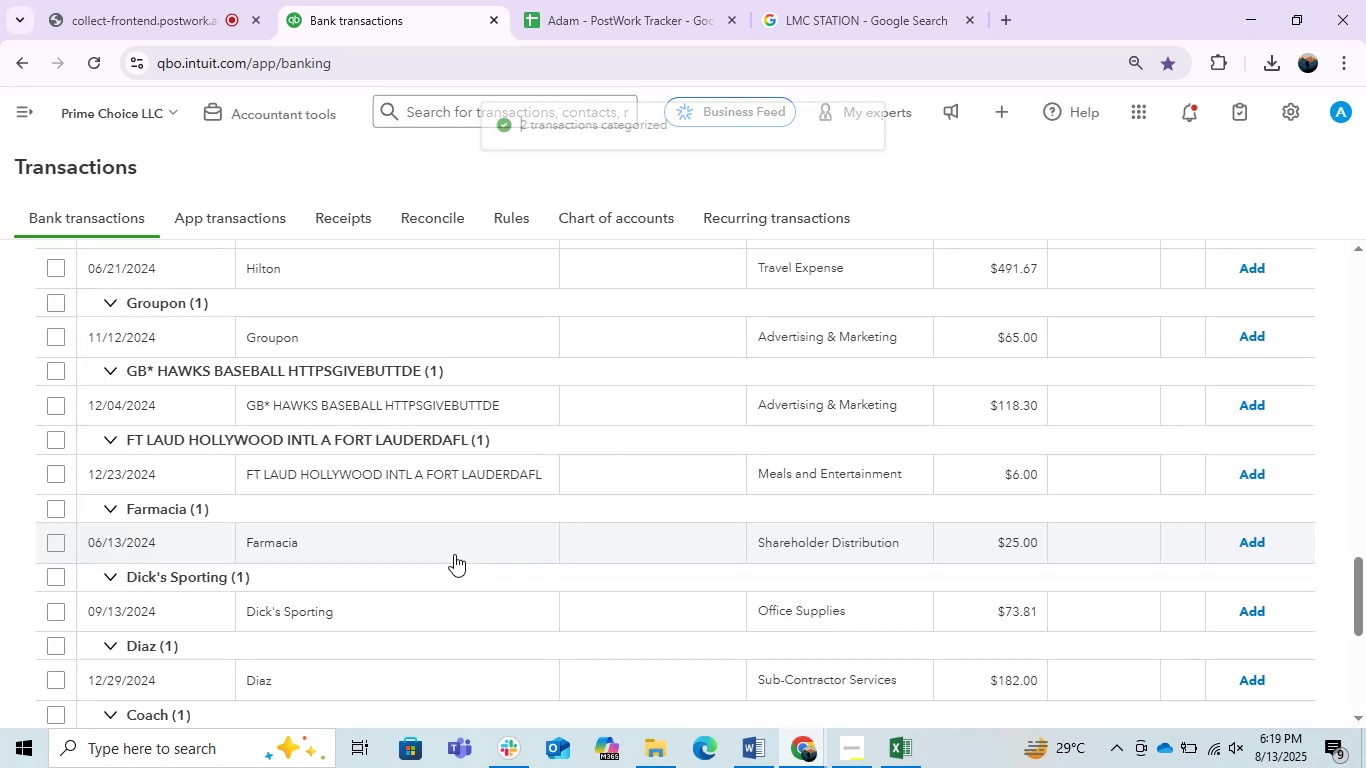 
scroll: coordinate [454, 554], scroll_direction: down, amount: 1.0
 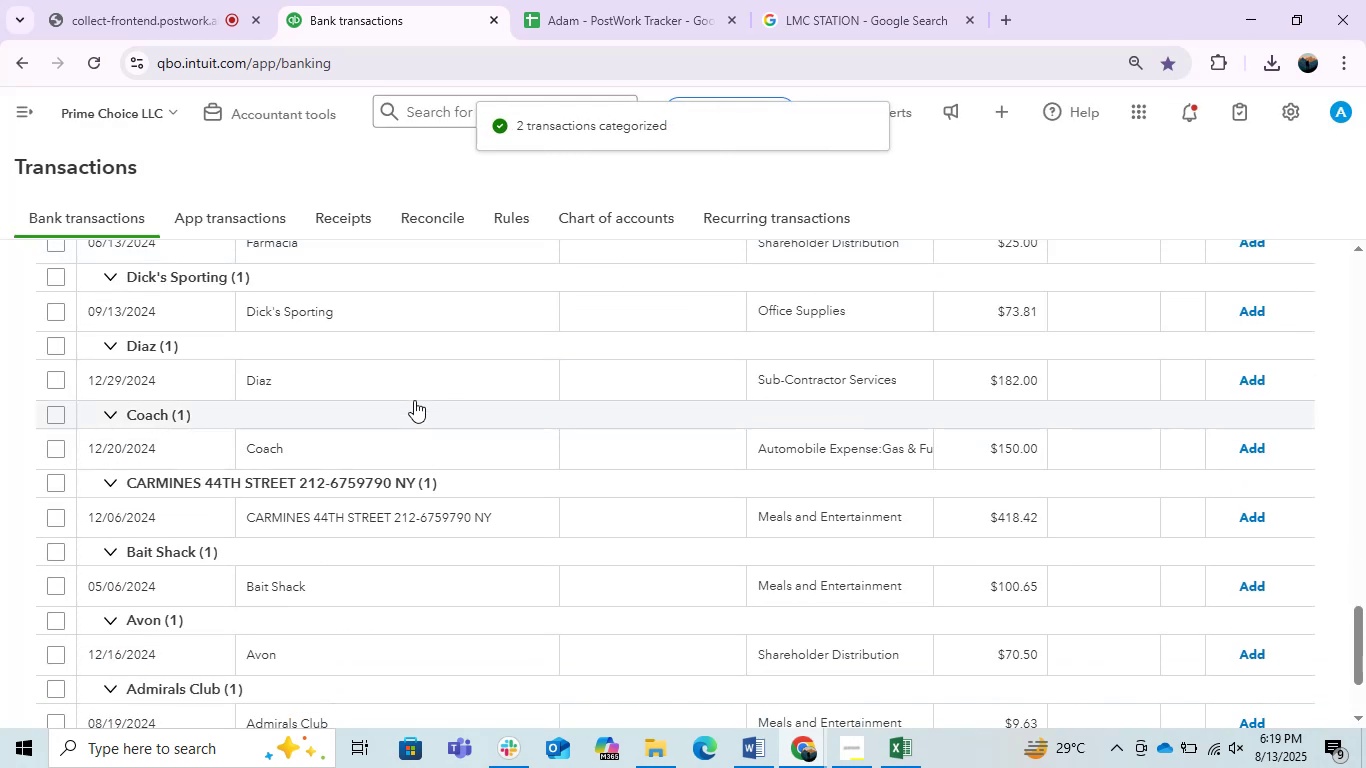 
left_click([407, 369])
 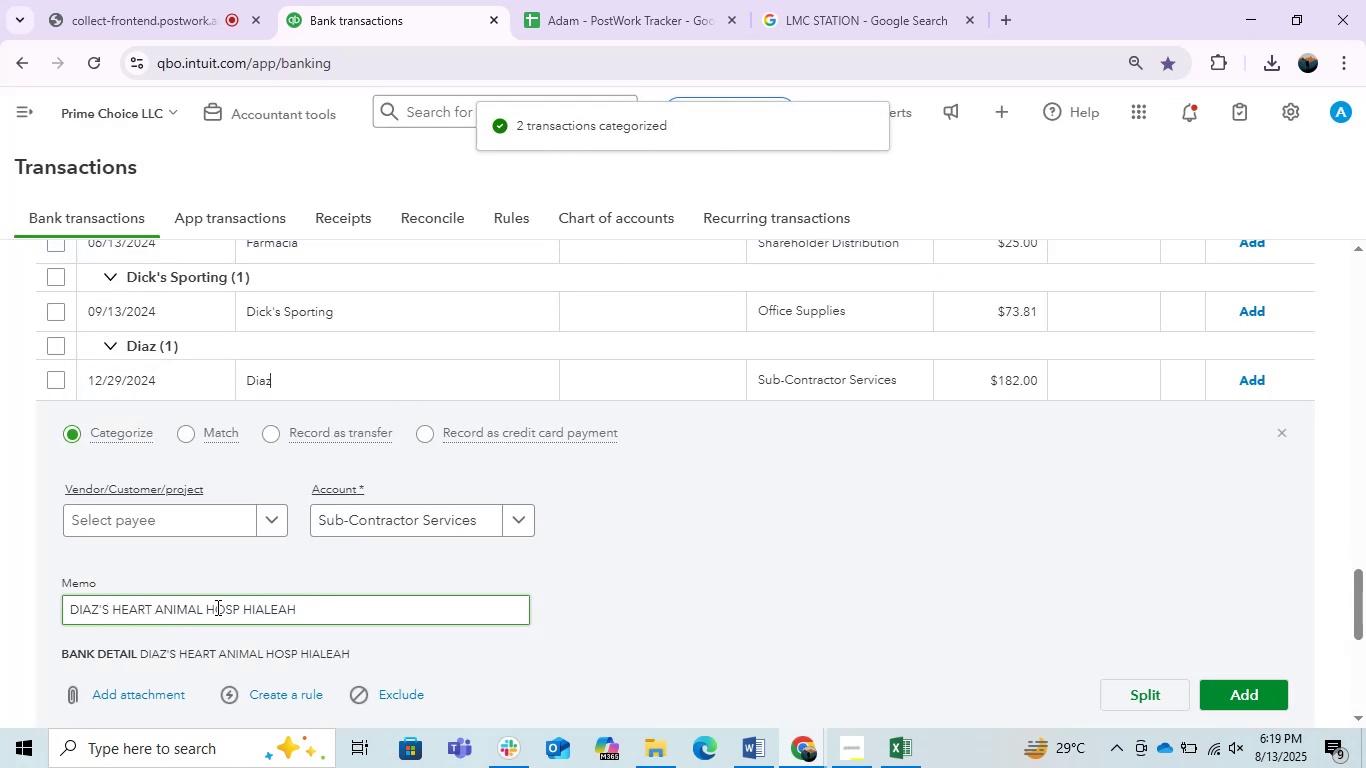 
left_click_drag(start_coordinate=[303, 604], to_coordinate=[48, 584])
 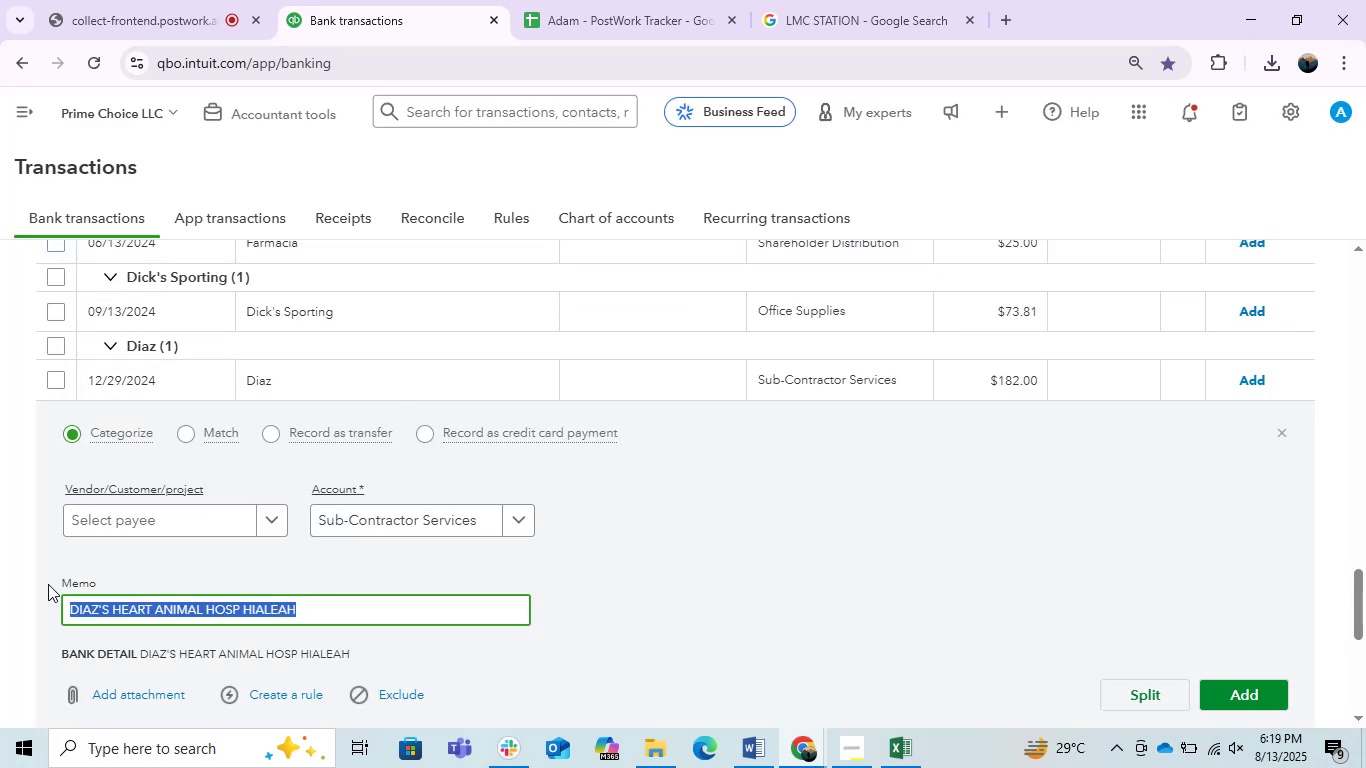 
key(Control+C)
 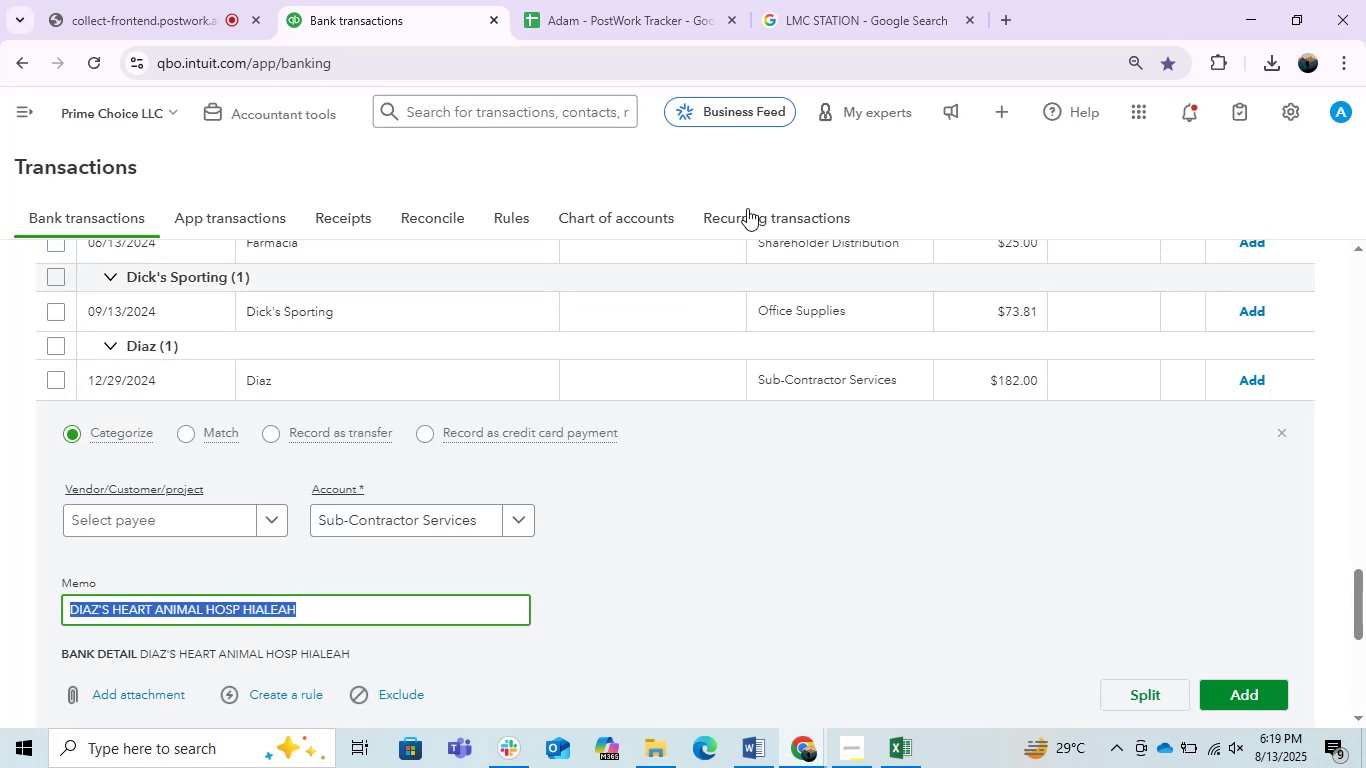 
key(Control+C)
 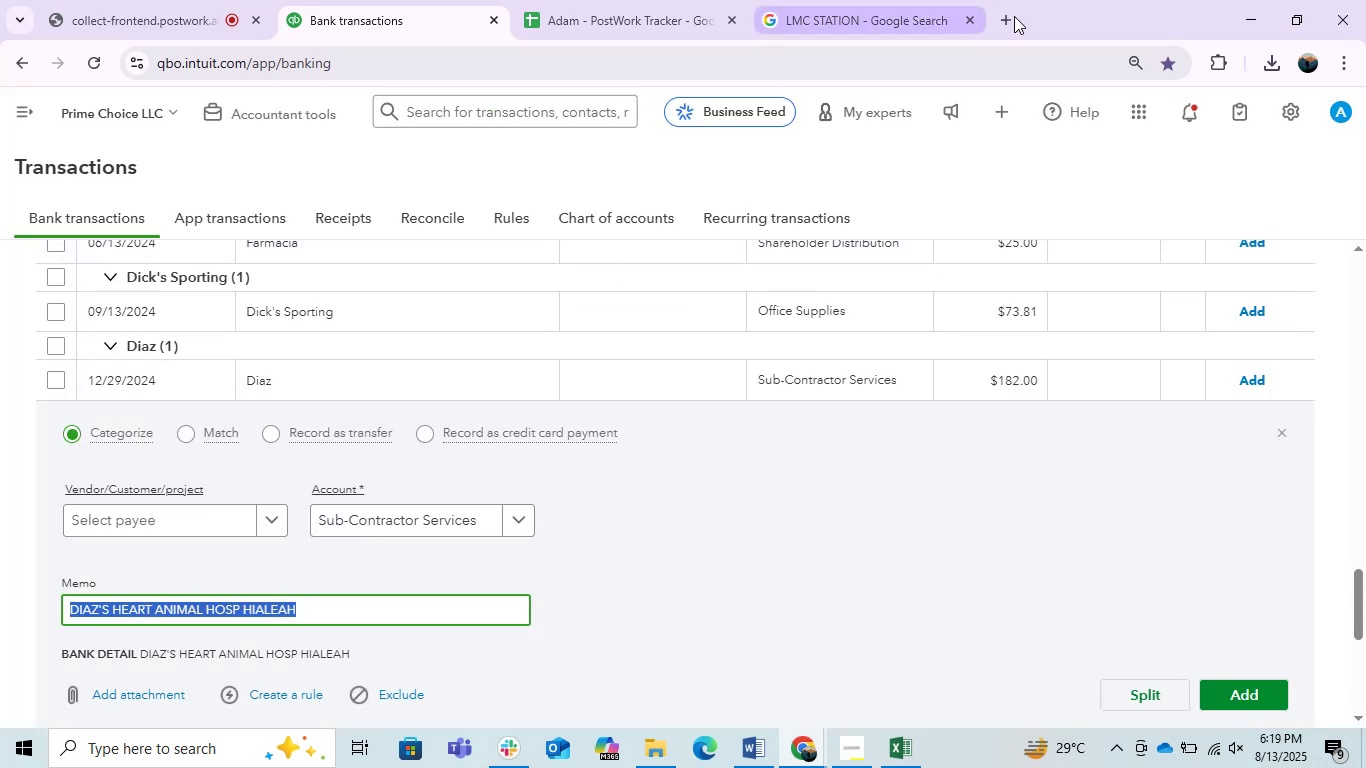 
left_click([1014, 16])
 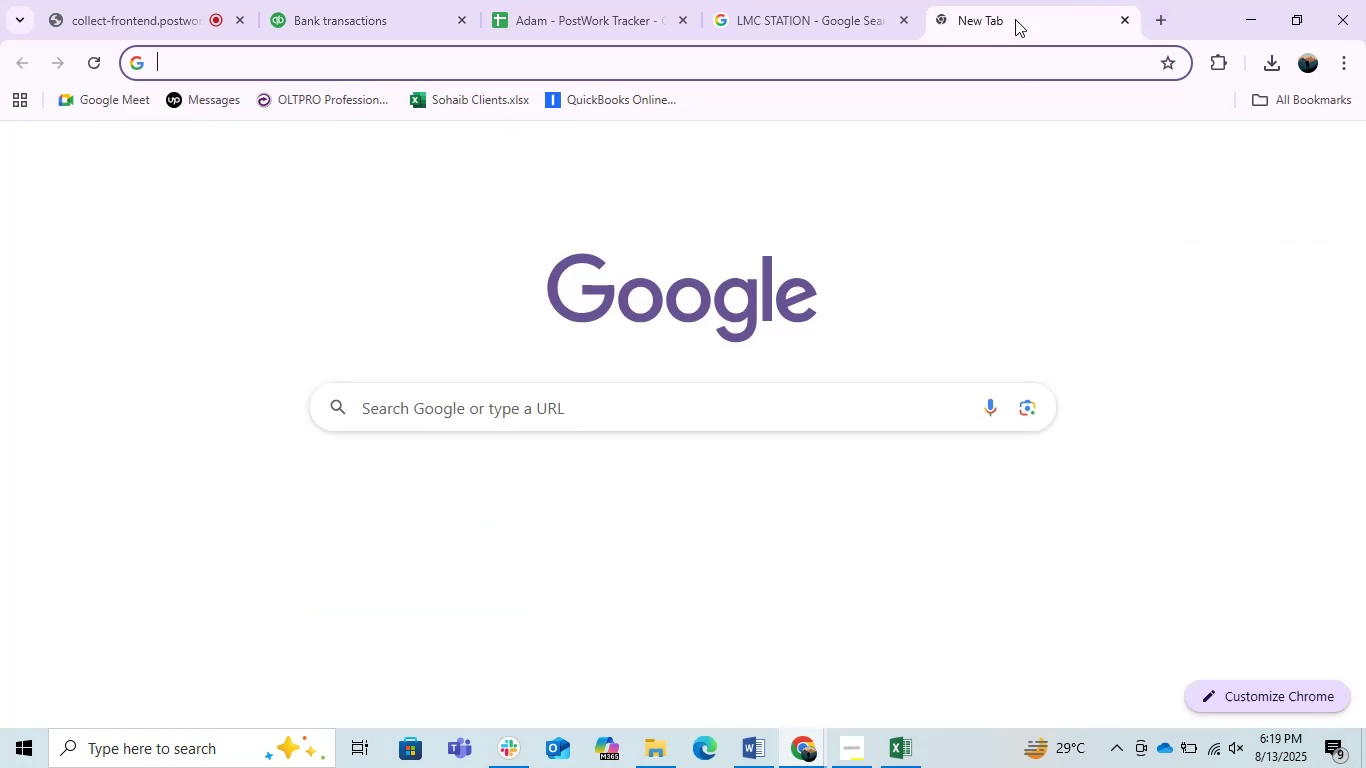 
type(CH)
 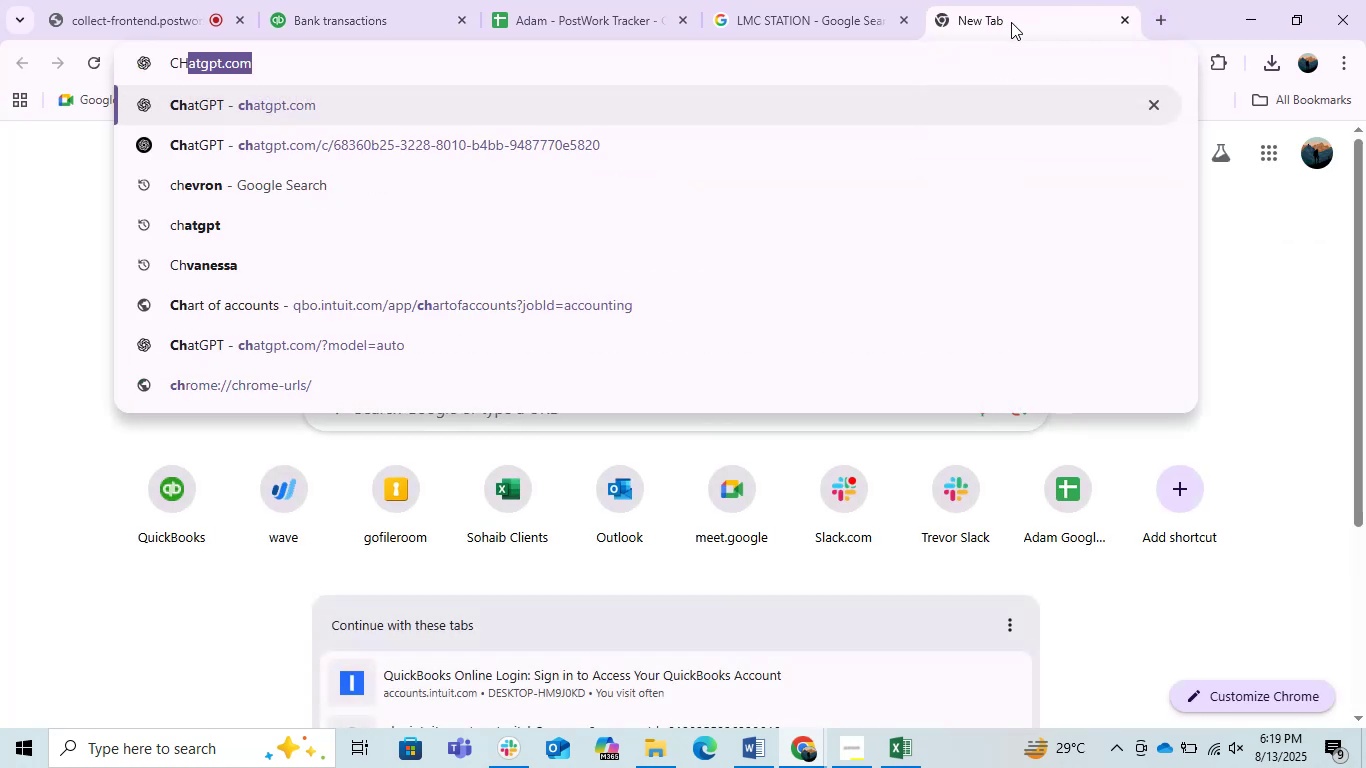 
key(Enter)
 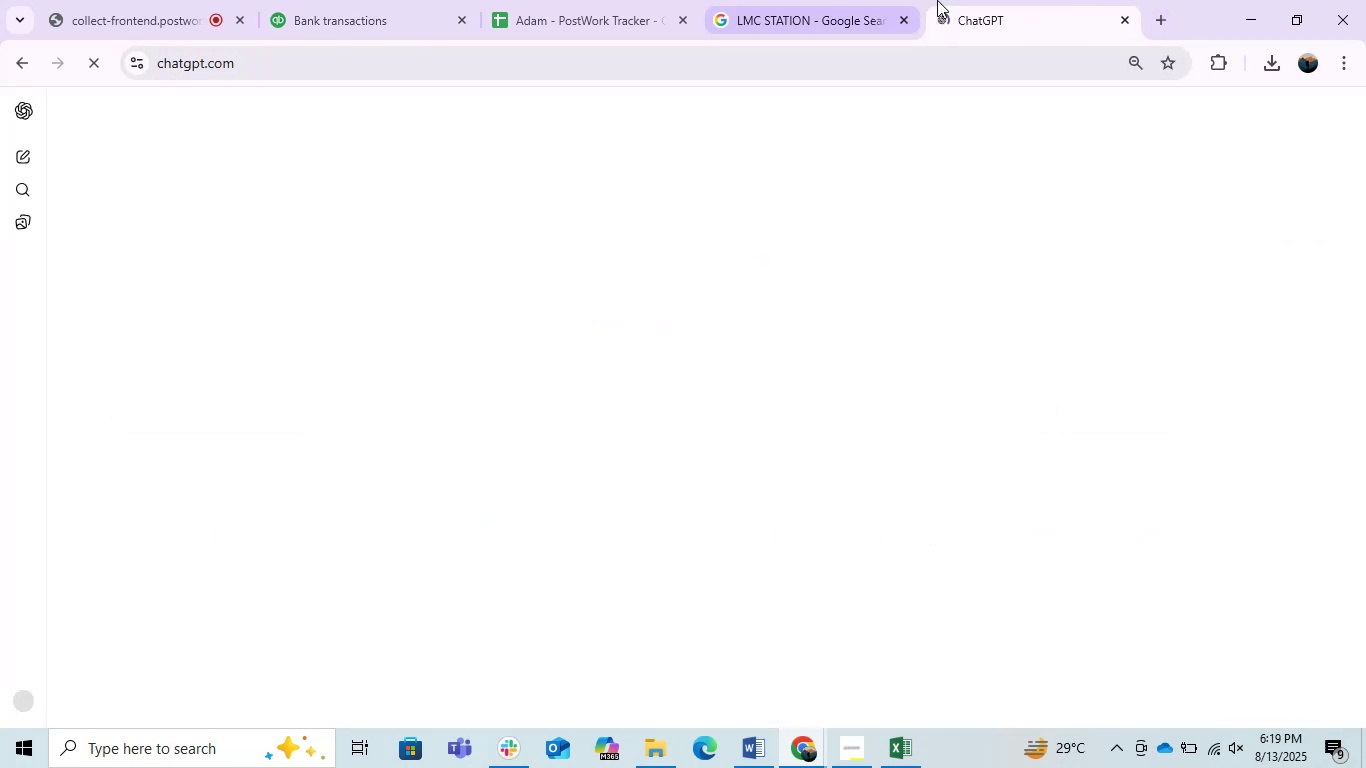 
left_click_drag(start_coordinate=[1031, 9], to_coordinate=[872, 0])
 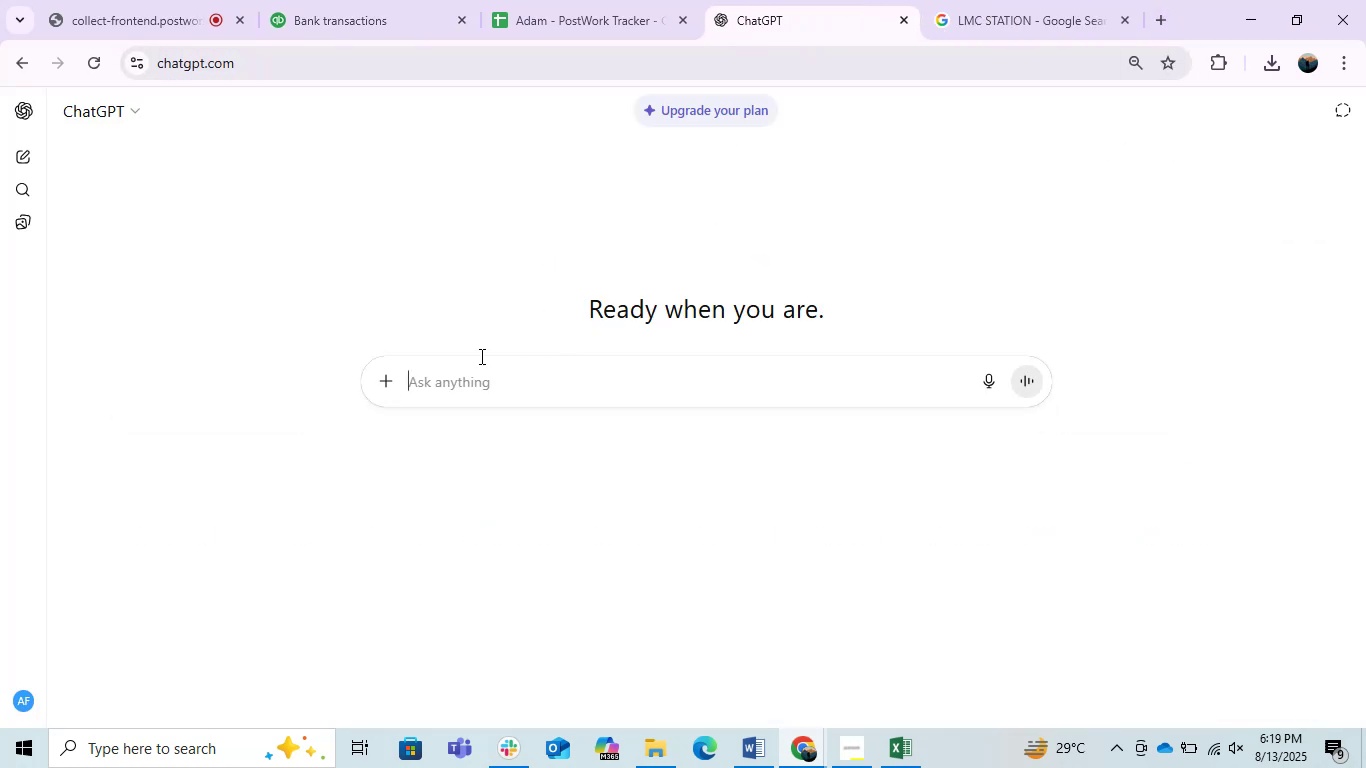 
left_click([473, 380])
 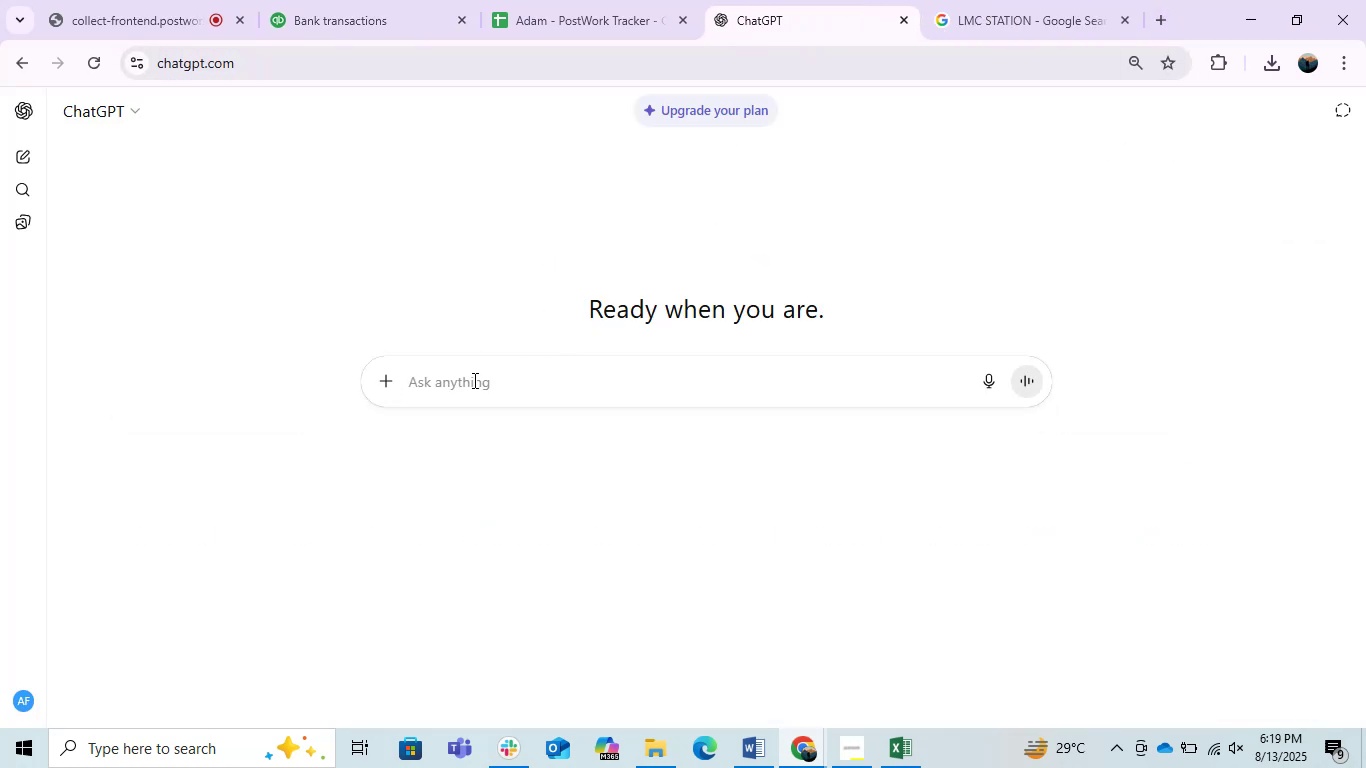 
type(IST C)
key(Backspace)
key(Backspace)
type(PRIMR )
key(Backspace)
key(Backspace)
key(Backspace)
type(I AHVE CLIENT NATURE IS ACCOUNTIG BOOKKEPING D)
key(Backspace)
type(=SERVICE )
 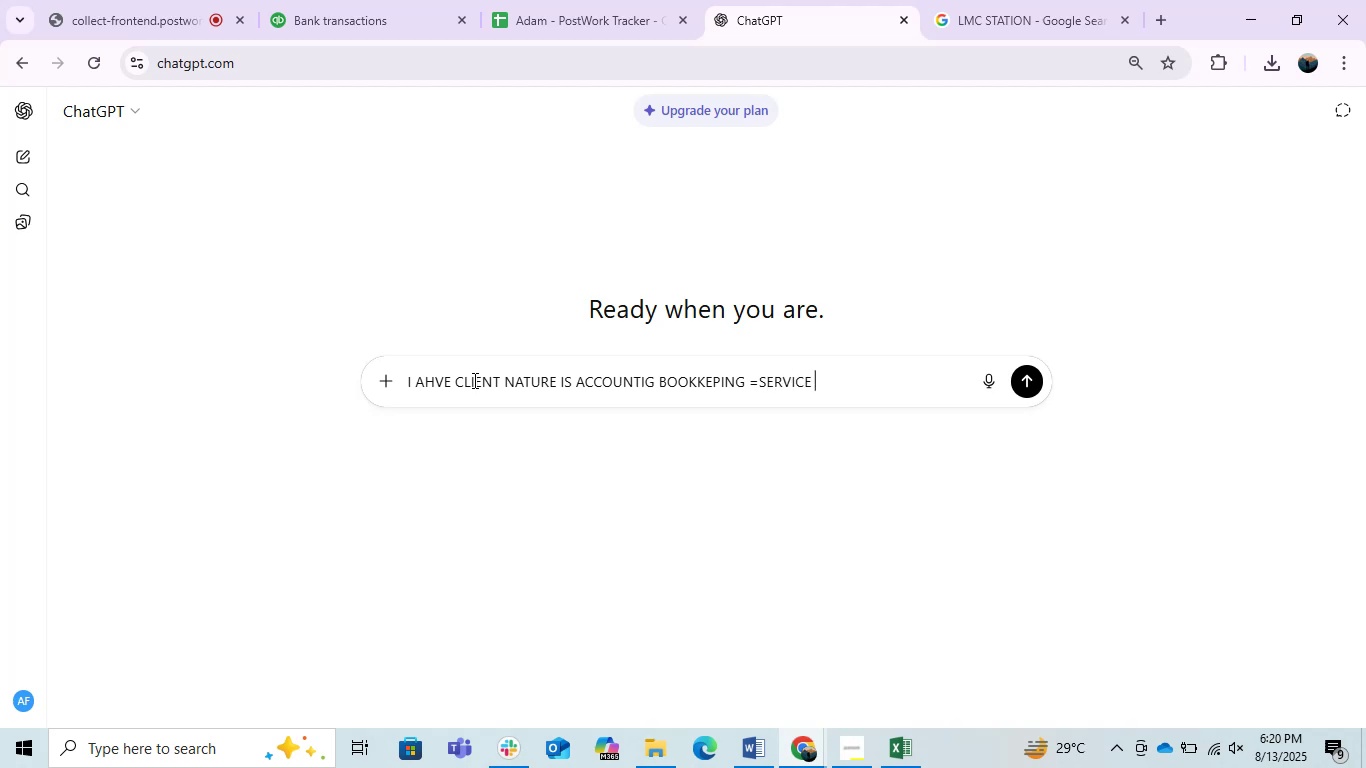 
key(Enter)
 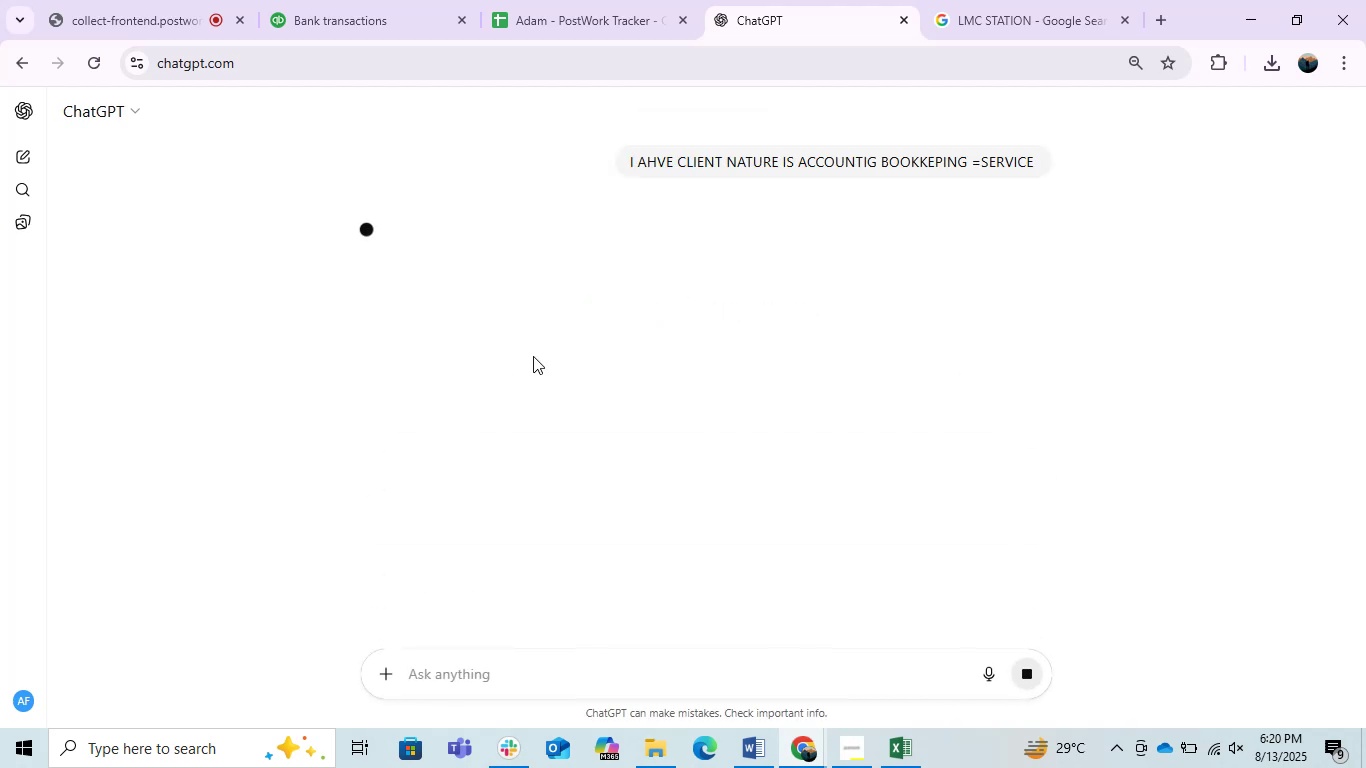 
scroll: coordinate [677, 433], scroll_direction: down, amount: 5.0
 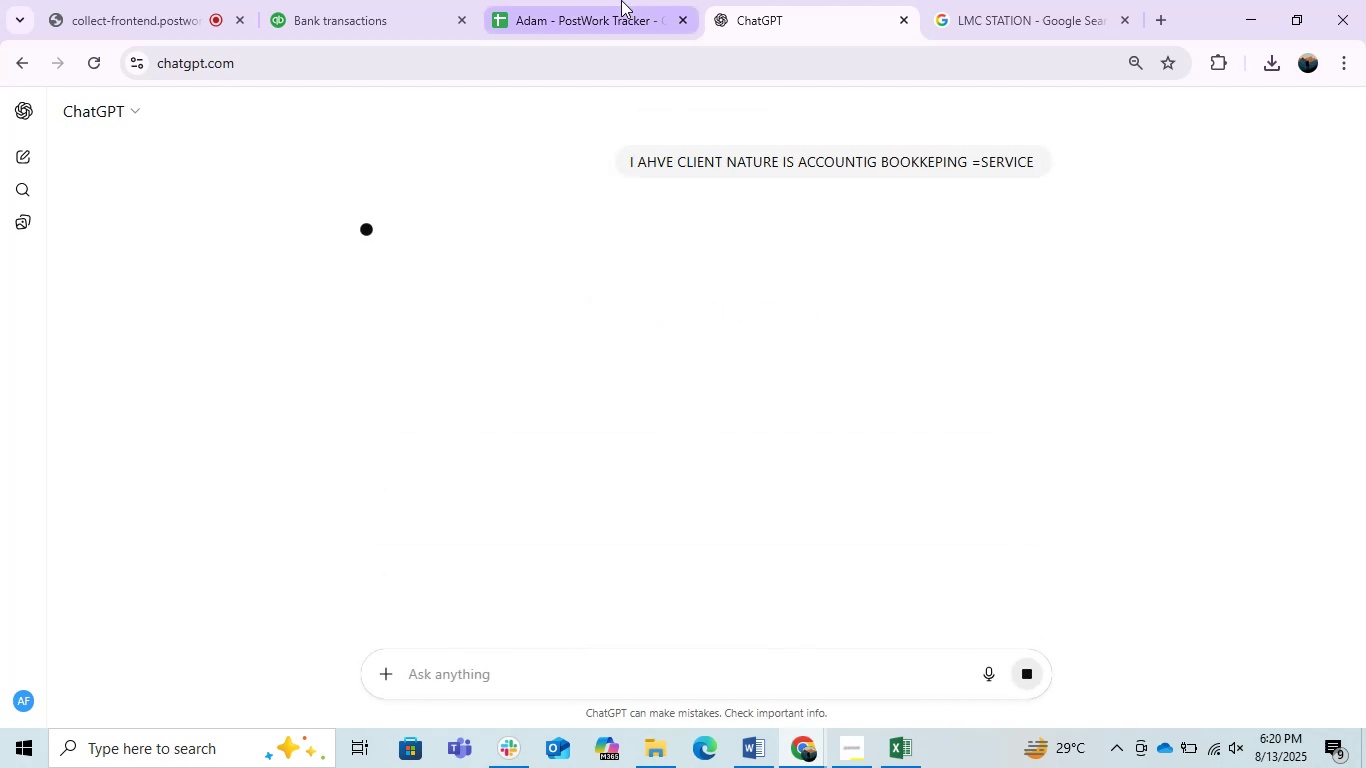 
left_click([604, 0])
 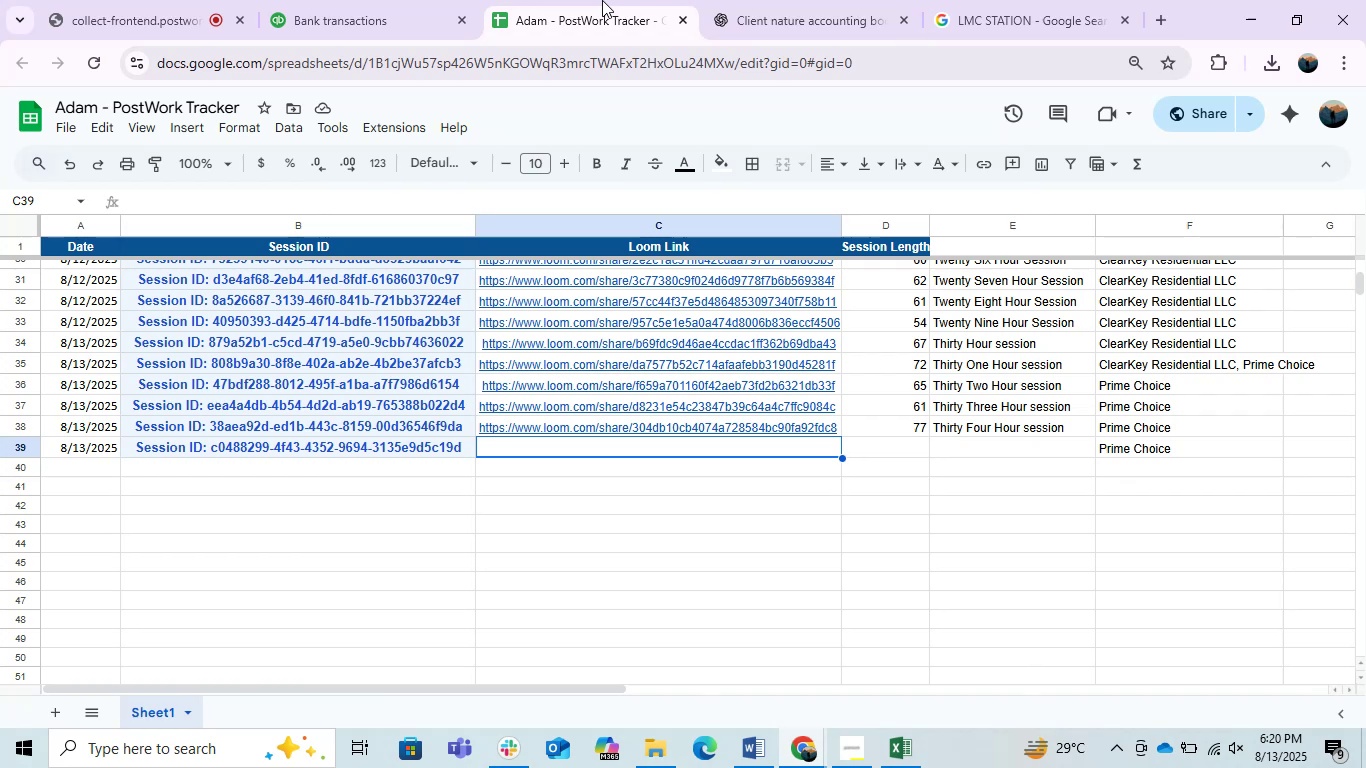 
left_click([775, 0])
 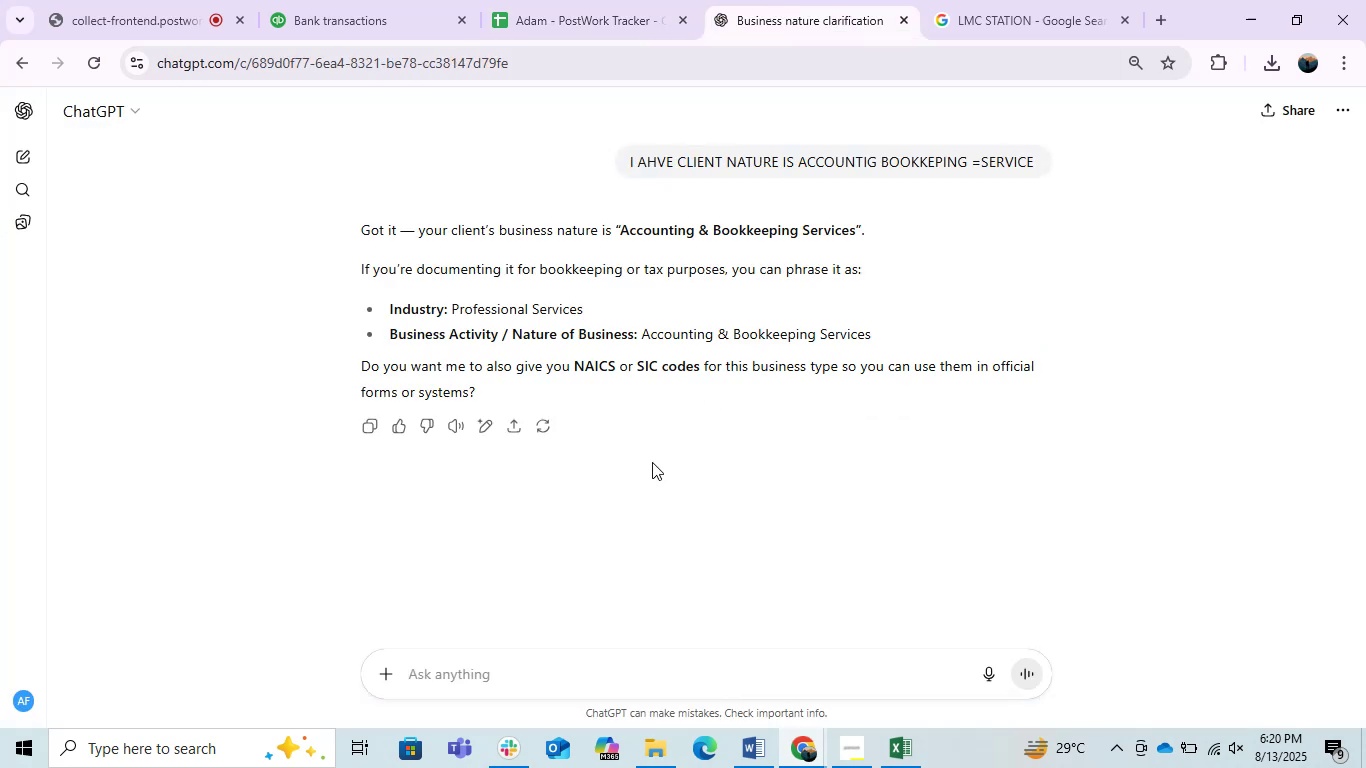 
scroll: coordinate [665, 539], scroll_direction: down, amount: 3.0
 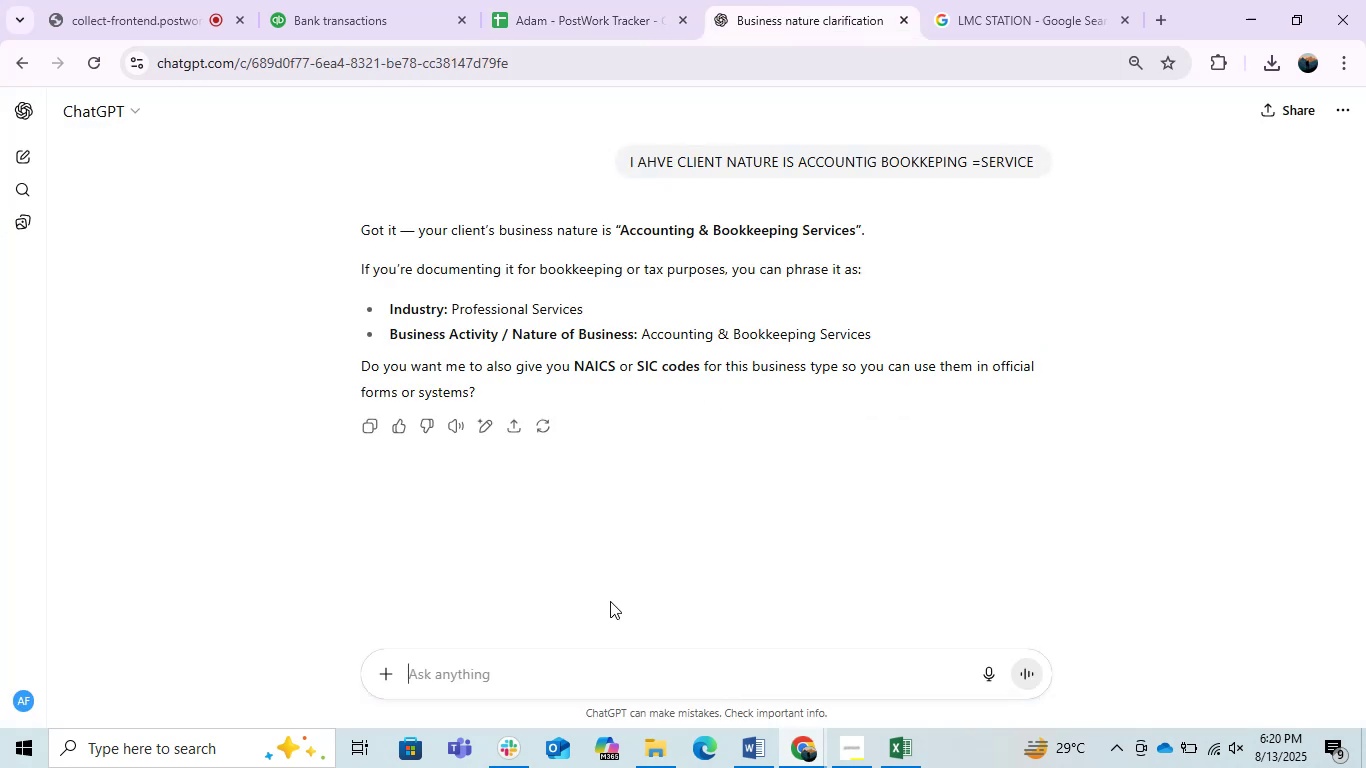 
key(Control+V)
 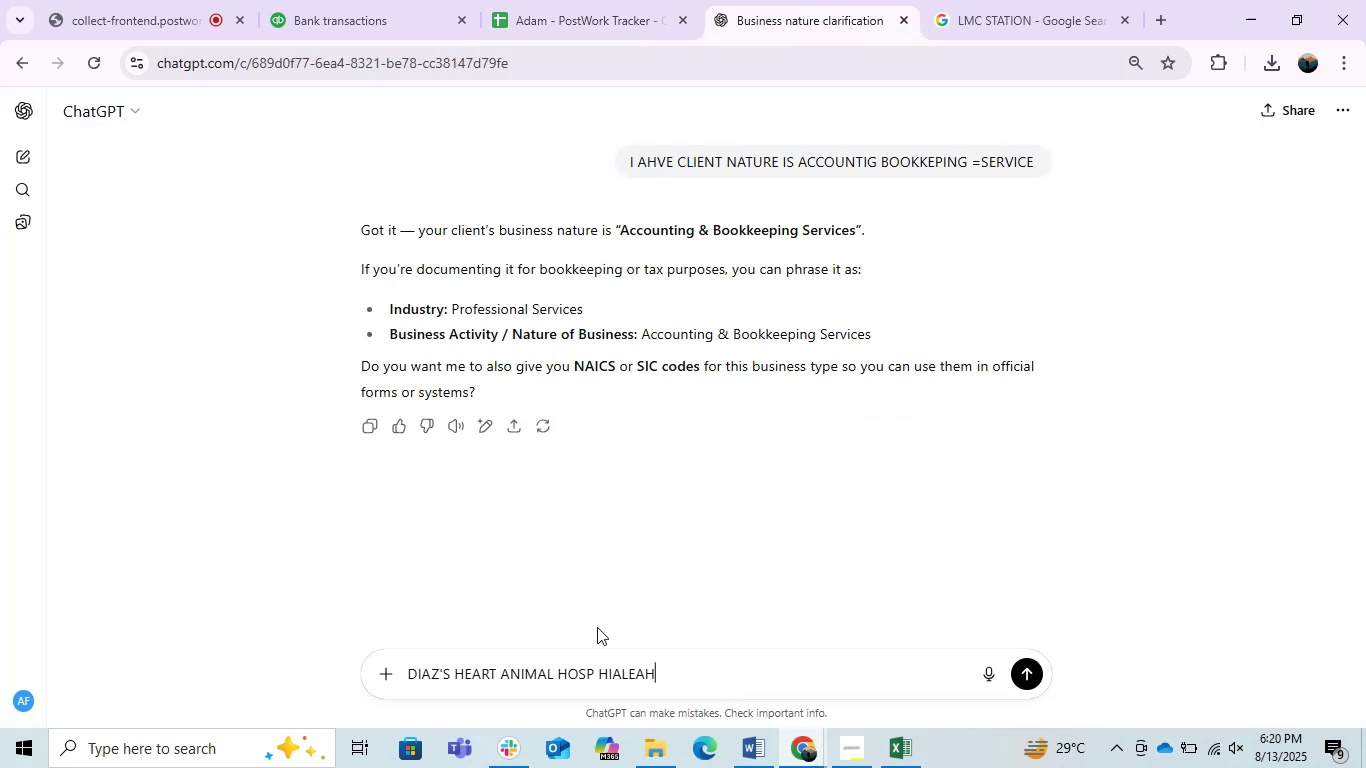 
type( CLASSIFY THIS)
 